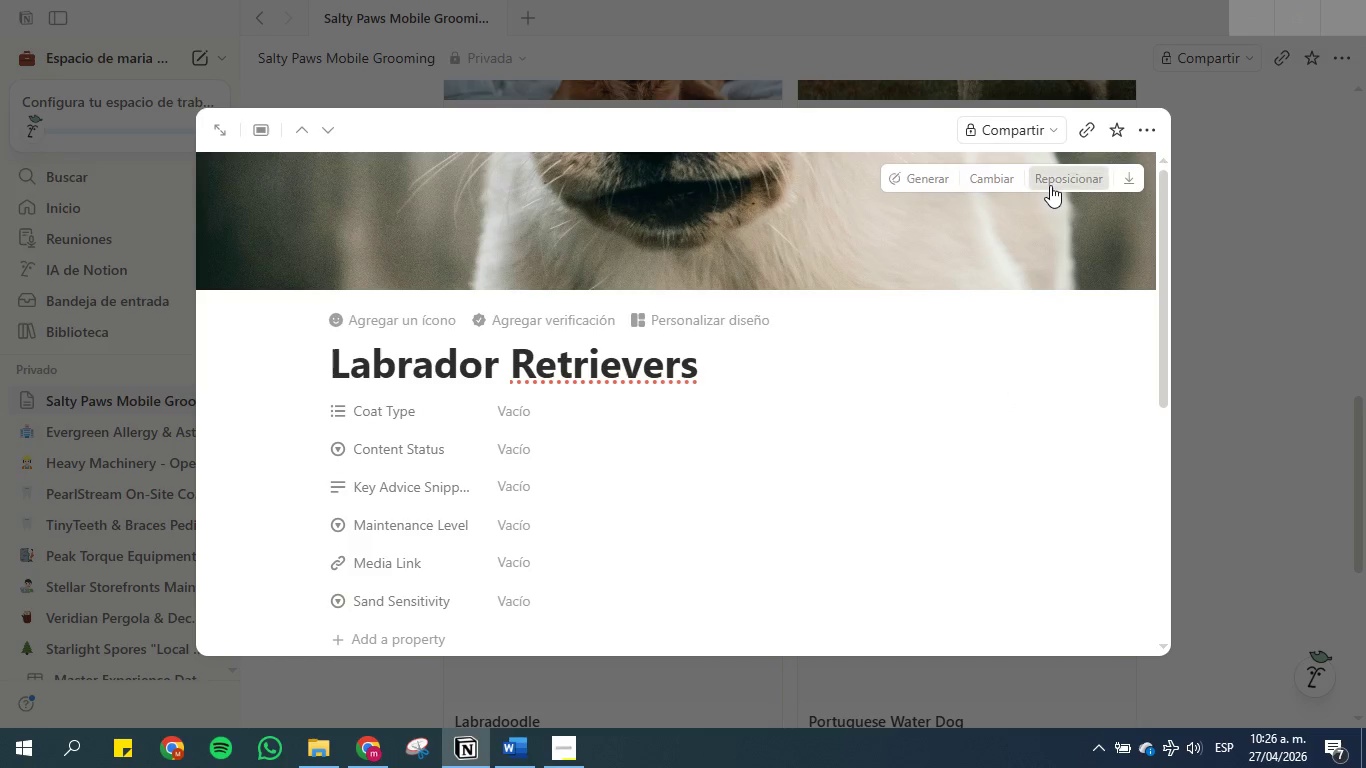 
left_click_drag(start_coordinate=[862, 204], to_coordinate=[882, 327])
 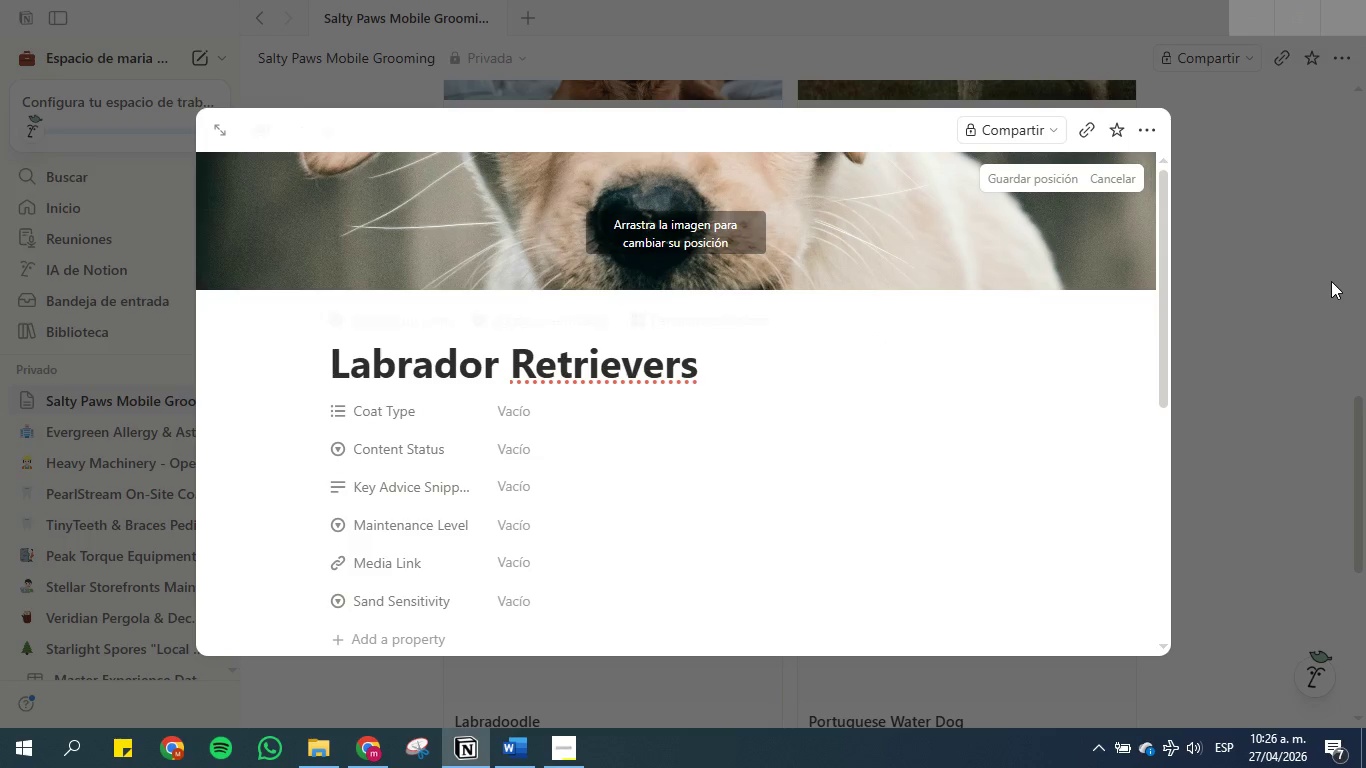 
left_click([1331, 281])
 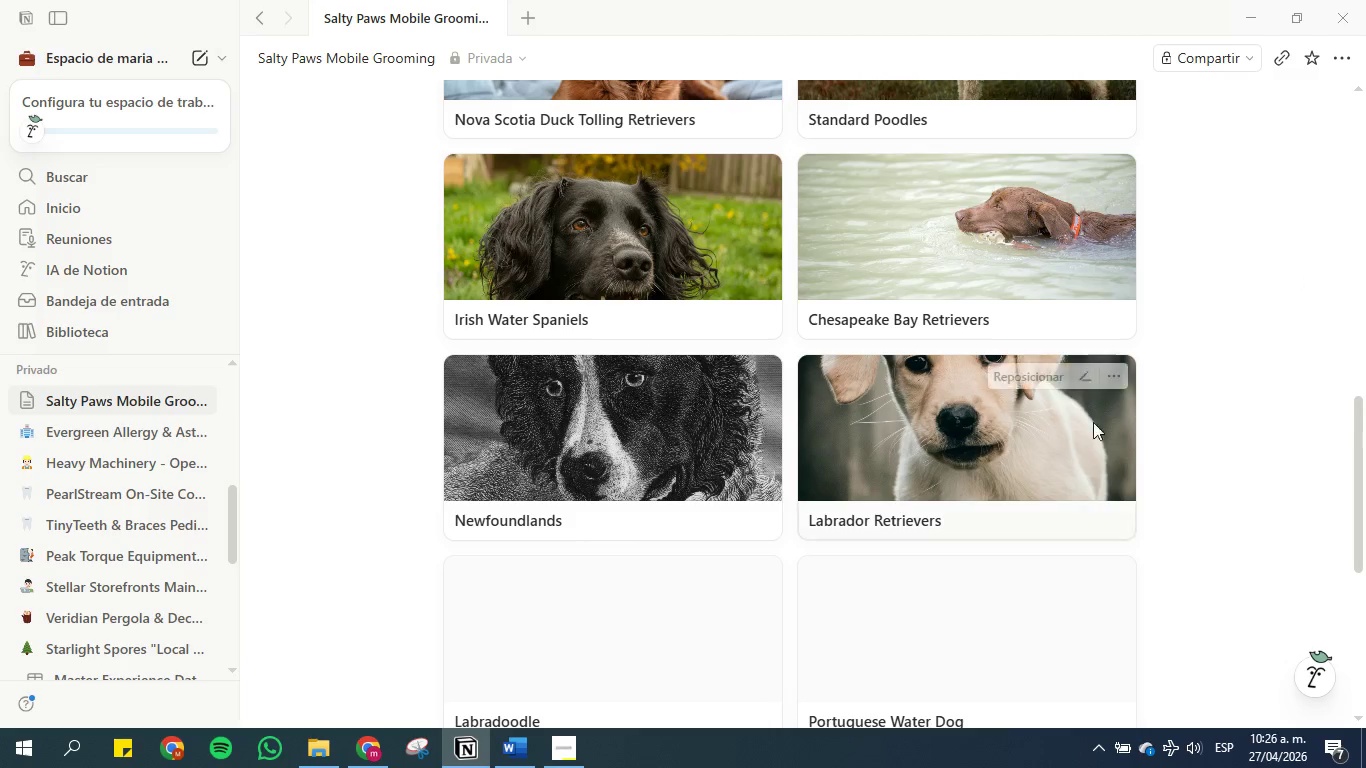 
left_click([969, 415])
 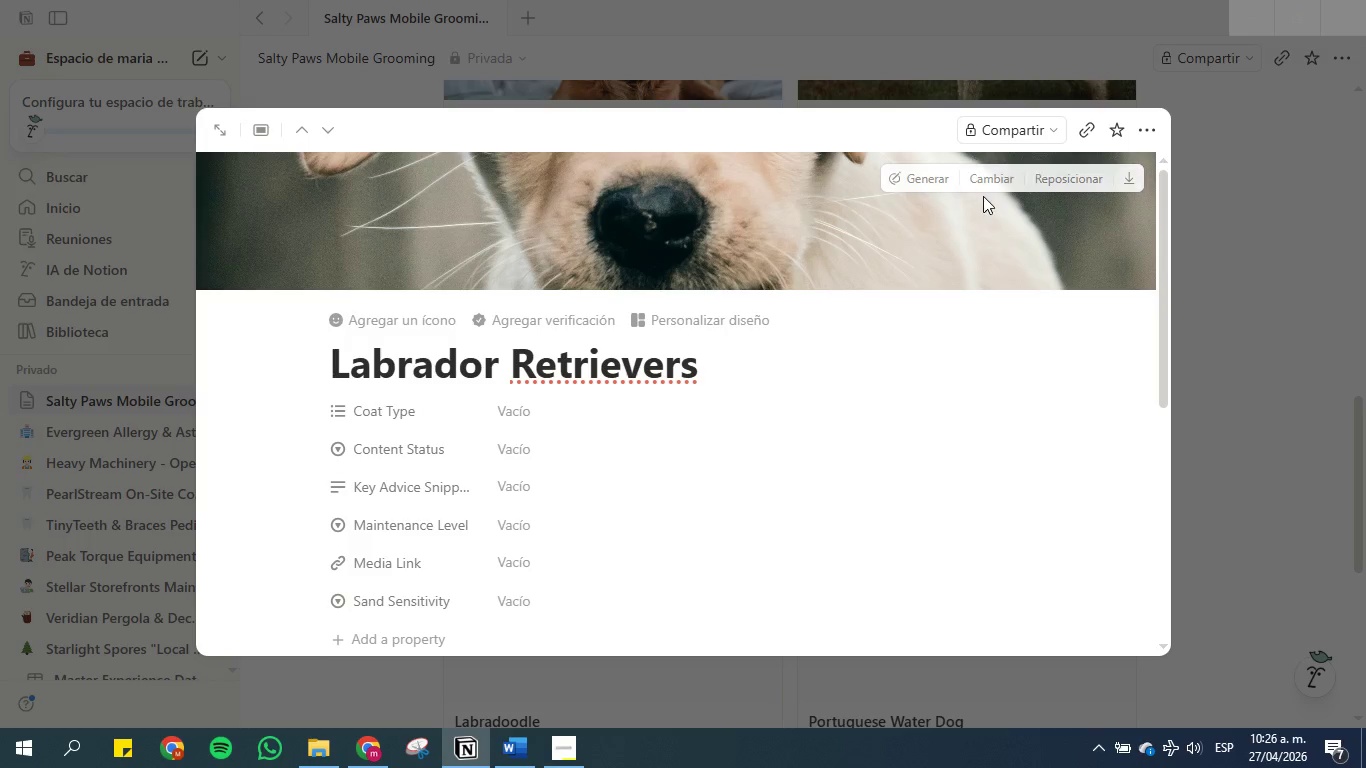 
left_click([1043, 186])
 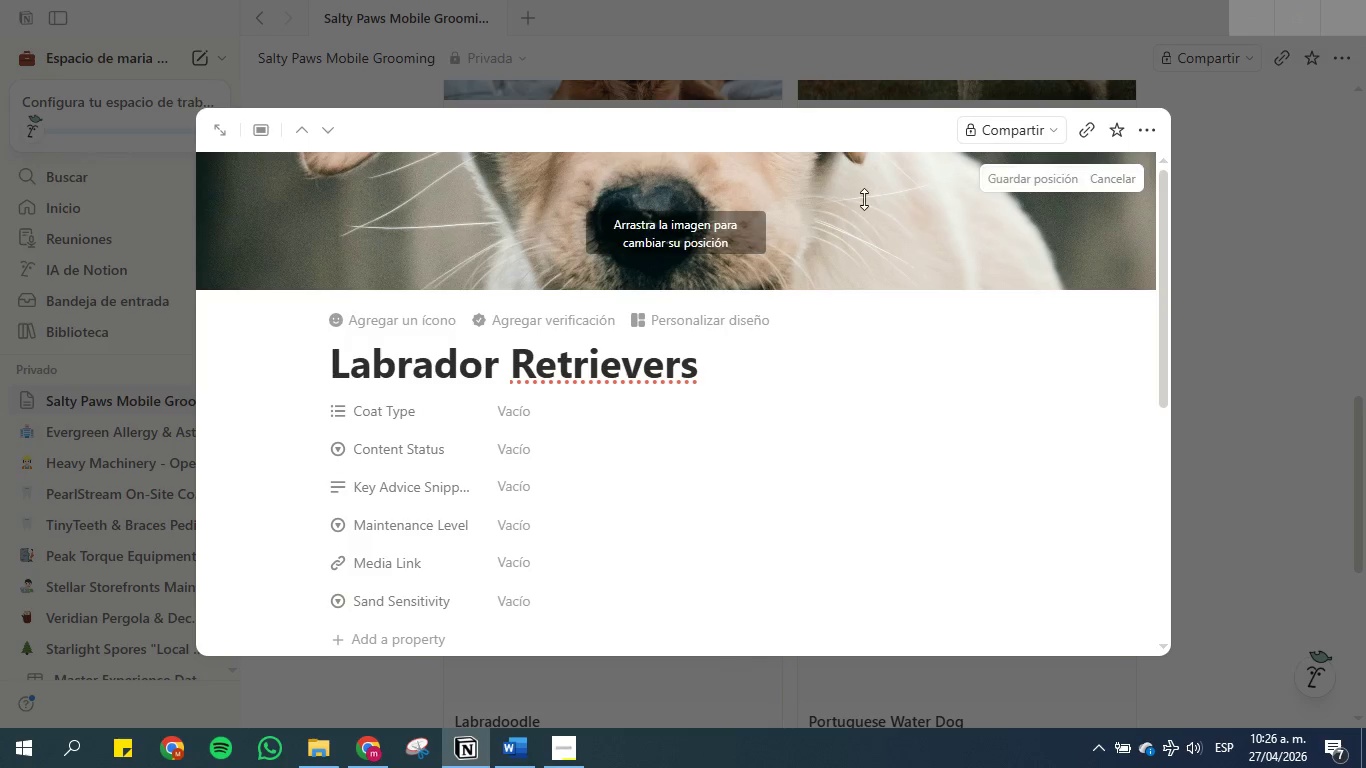 
left_click_drag(start_coordinate=[863, 198], to_coordinate=[873, 273])
 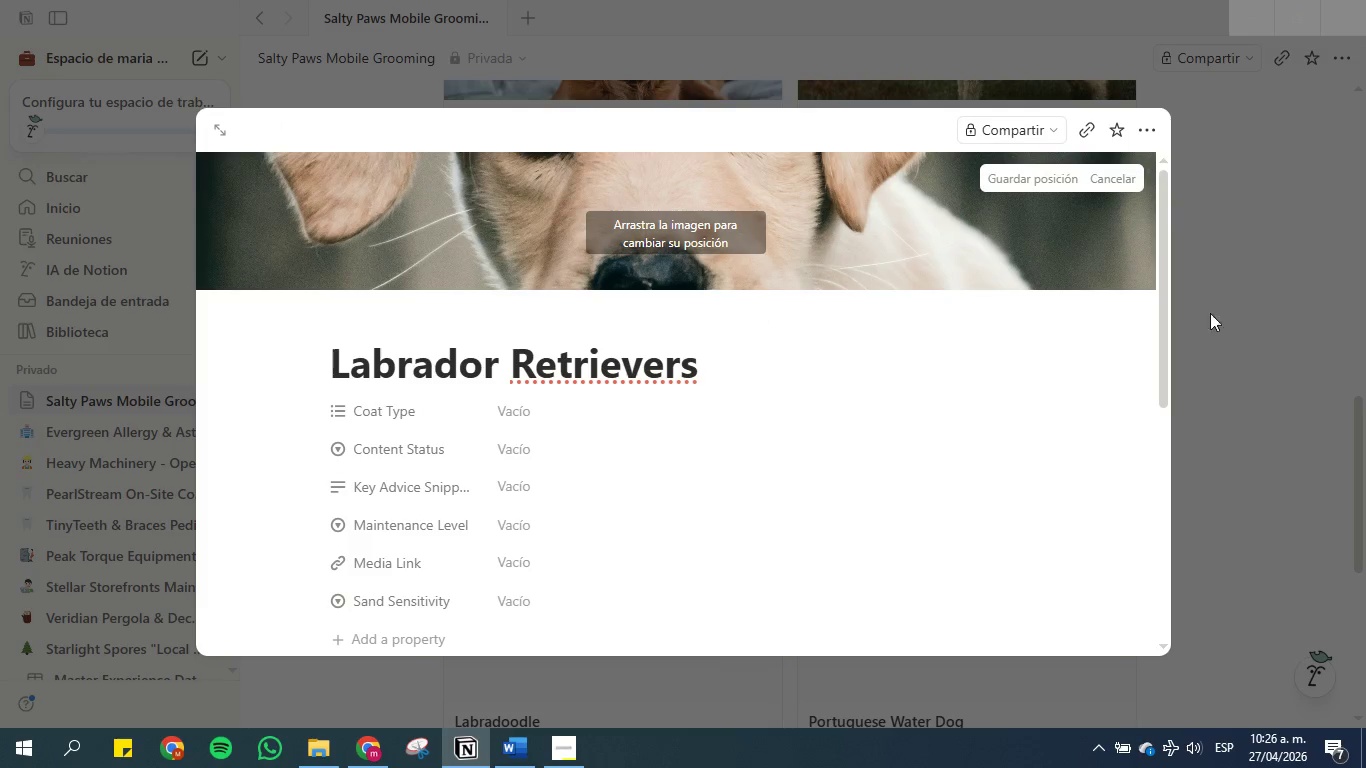 
left_click([1234, 314])
 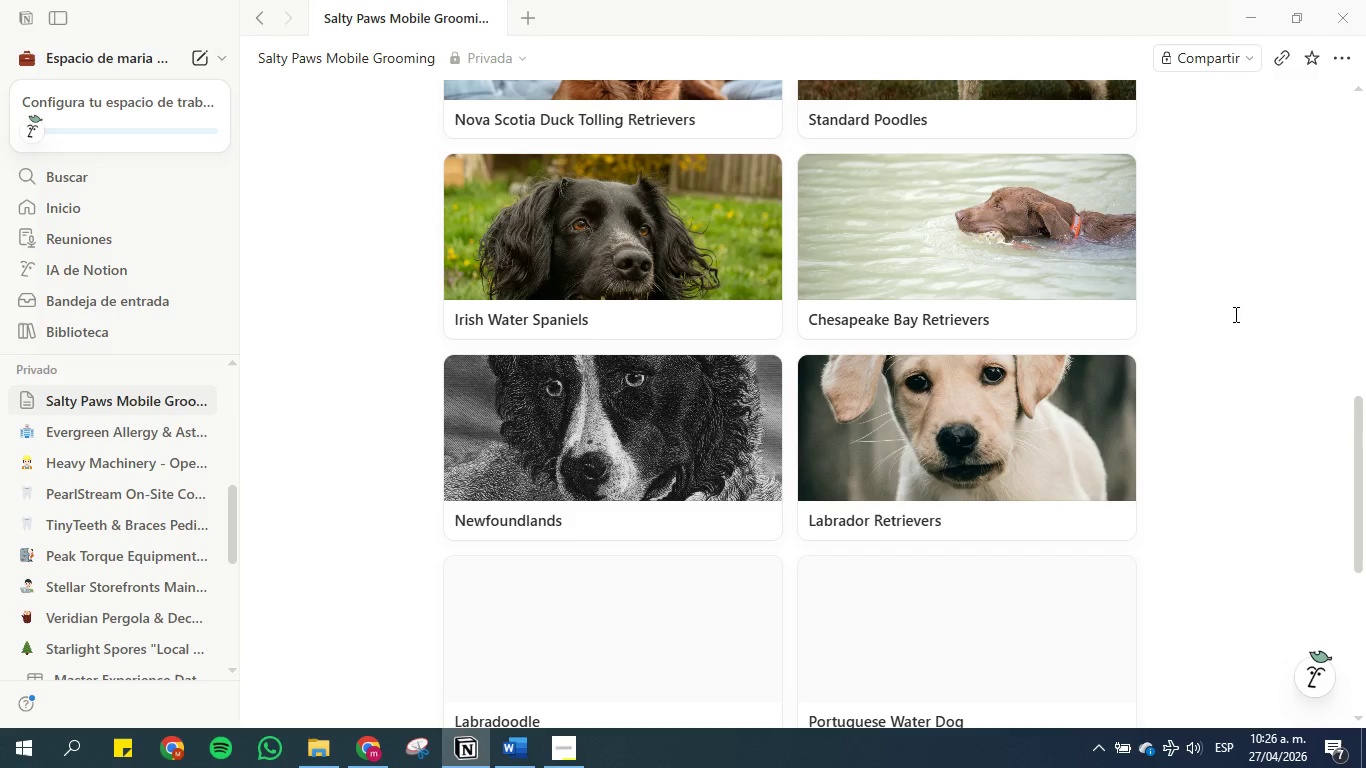 
left_click([1234, 314])
 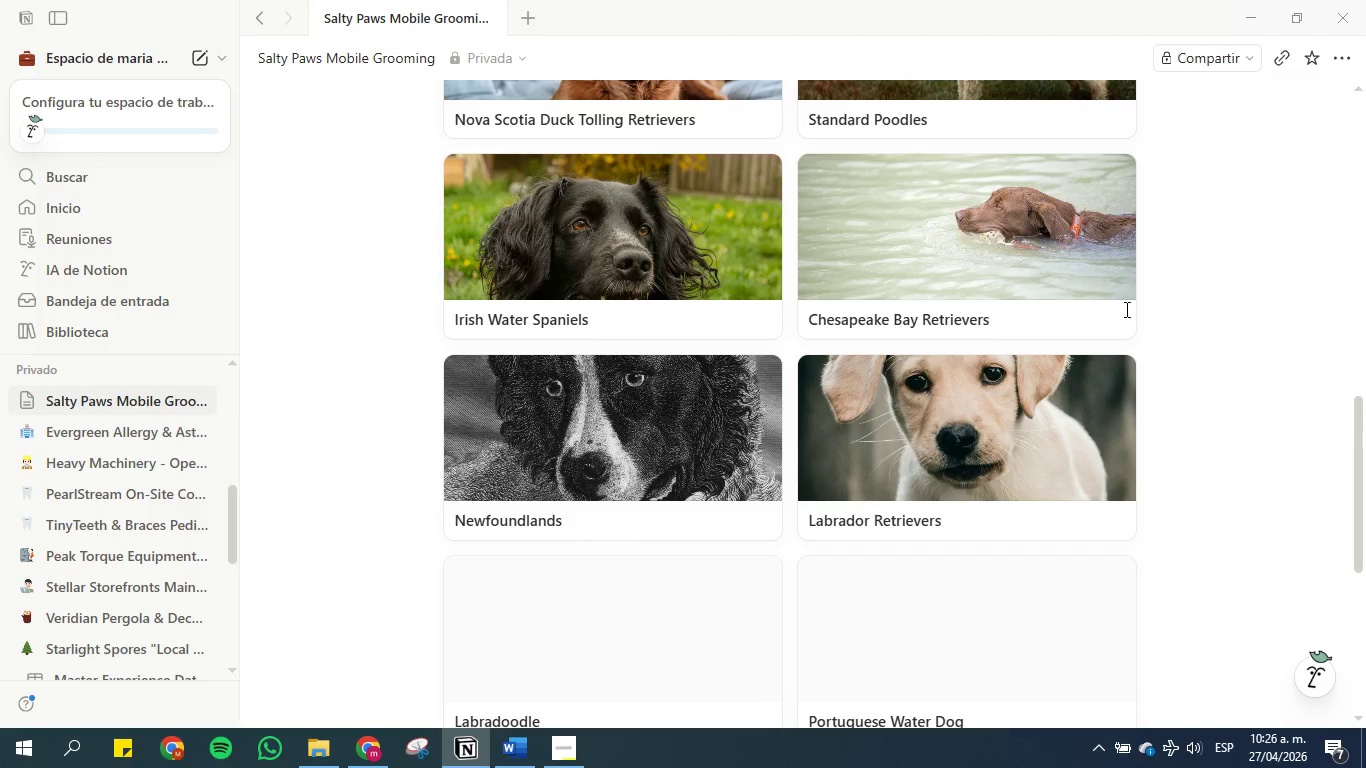 
scroll: coordinate [935, 296], scroll_direction: down, amount: 4.0
 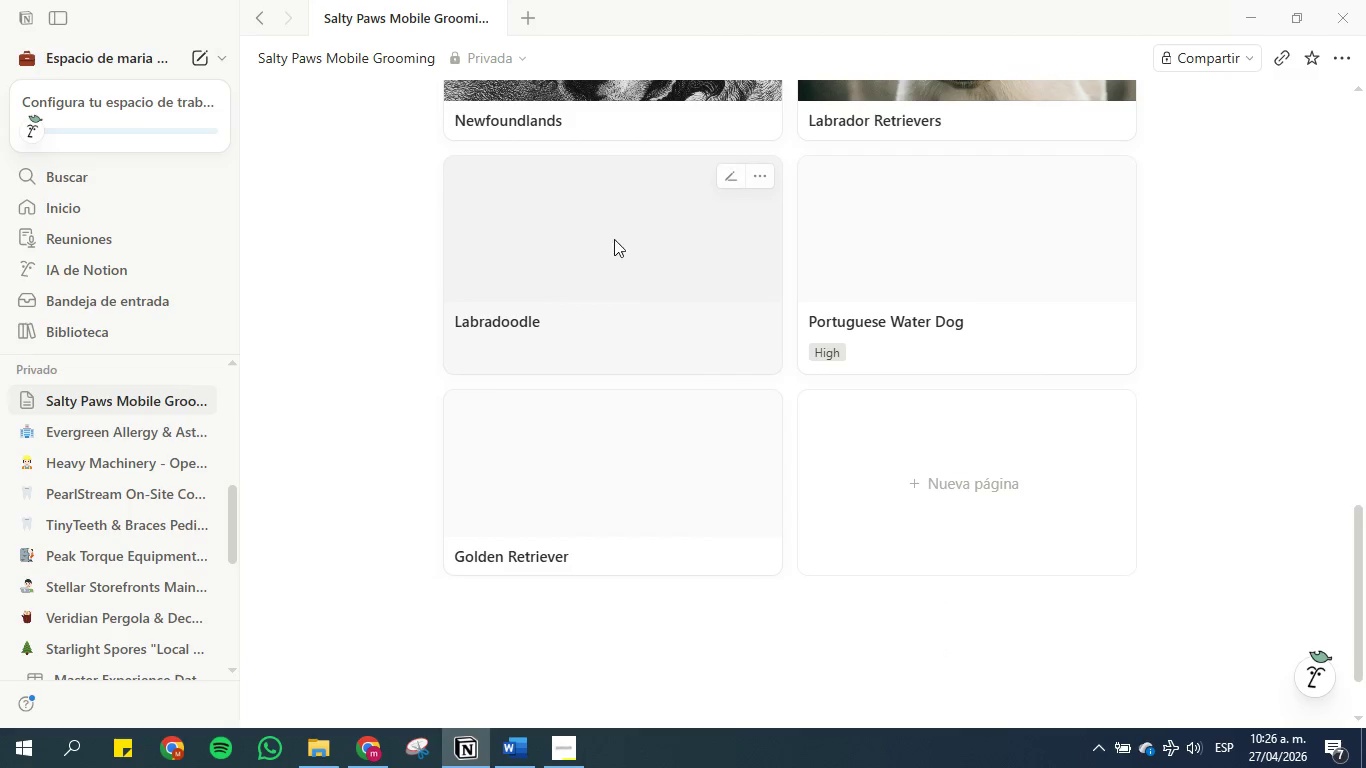 
left_click([600, 250])
 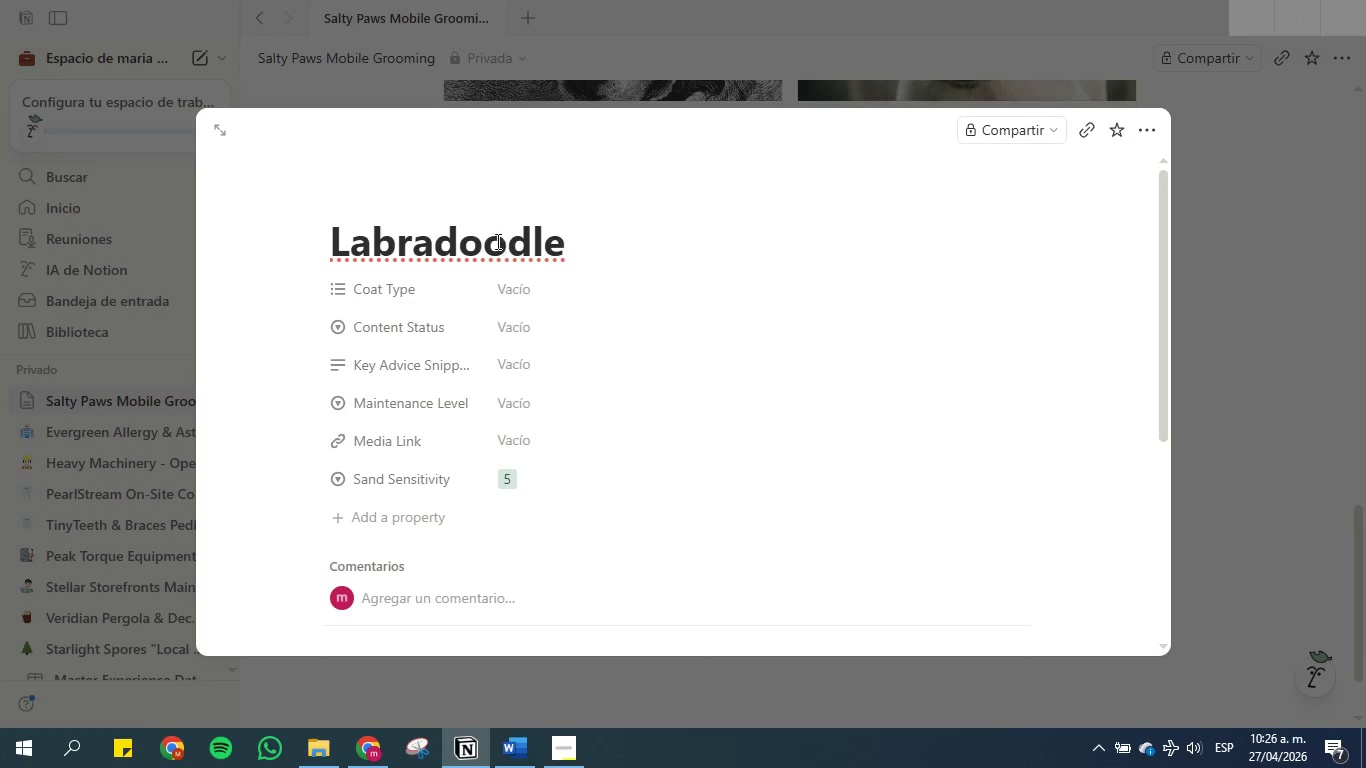 
double_click([496, 241])
 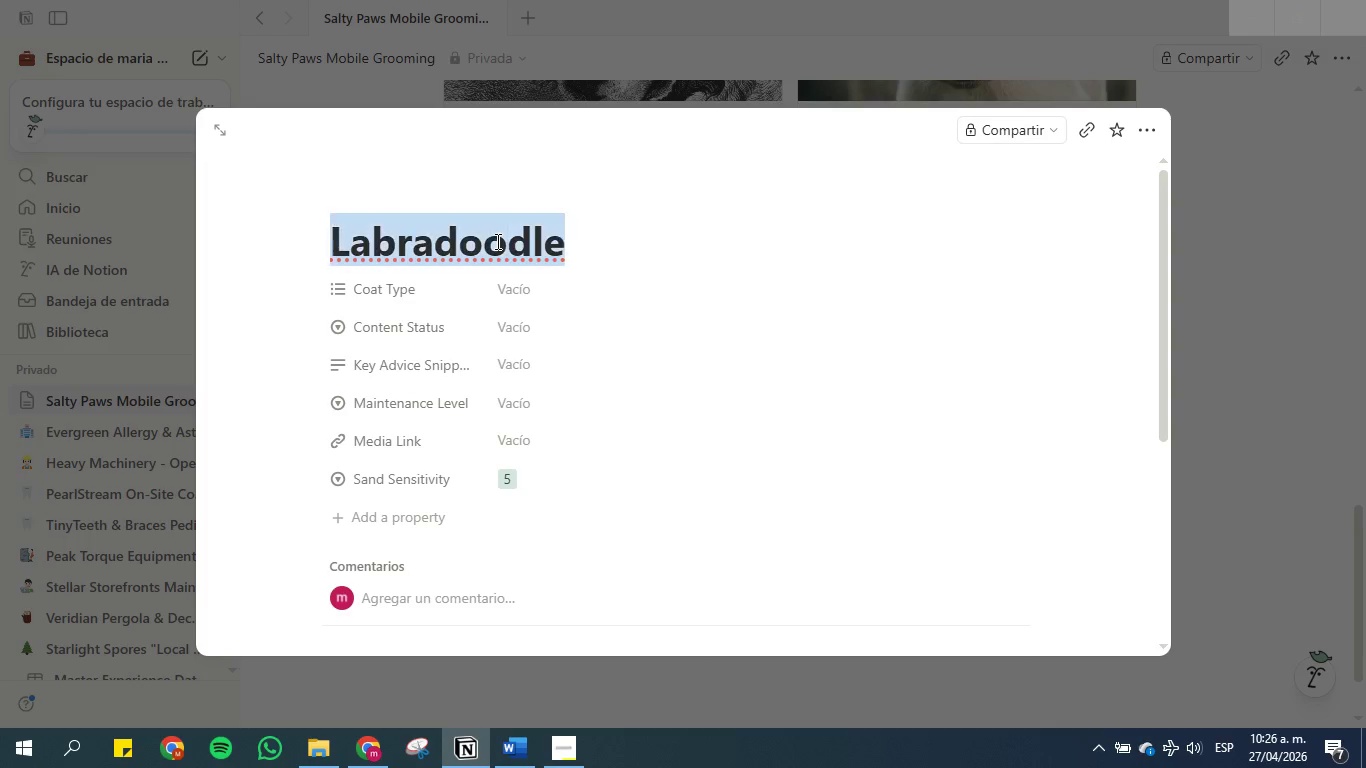 
triple_click([496, 241])
 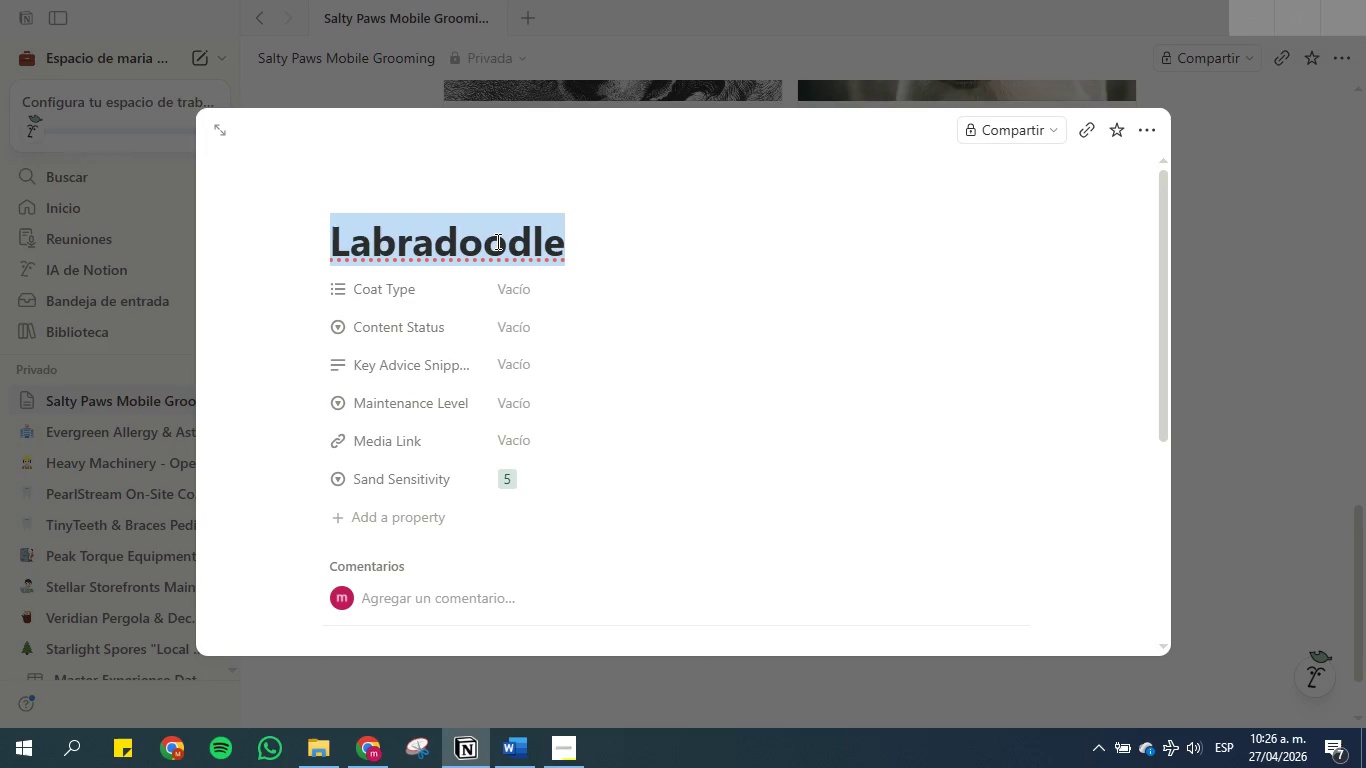 
key(Control+C)
 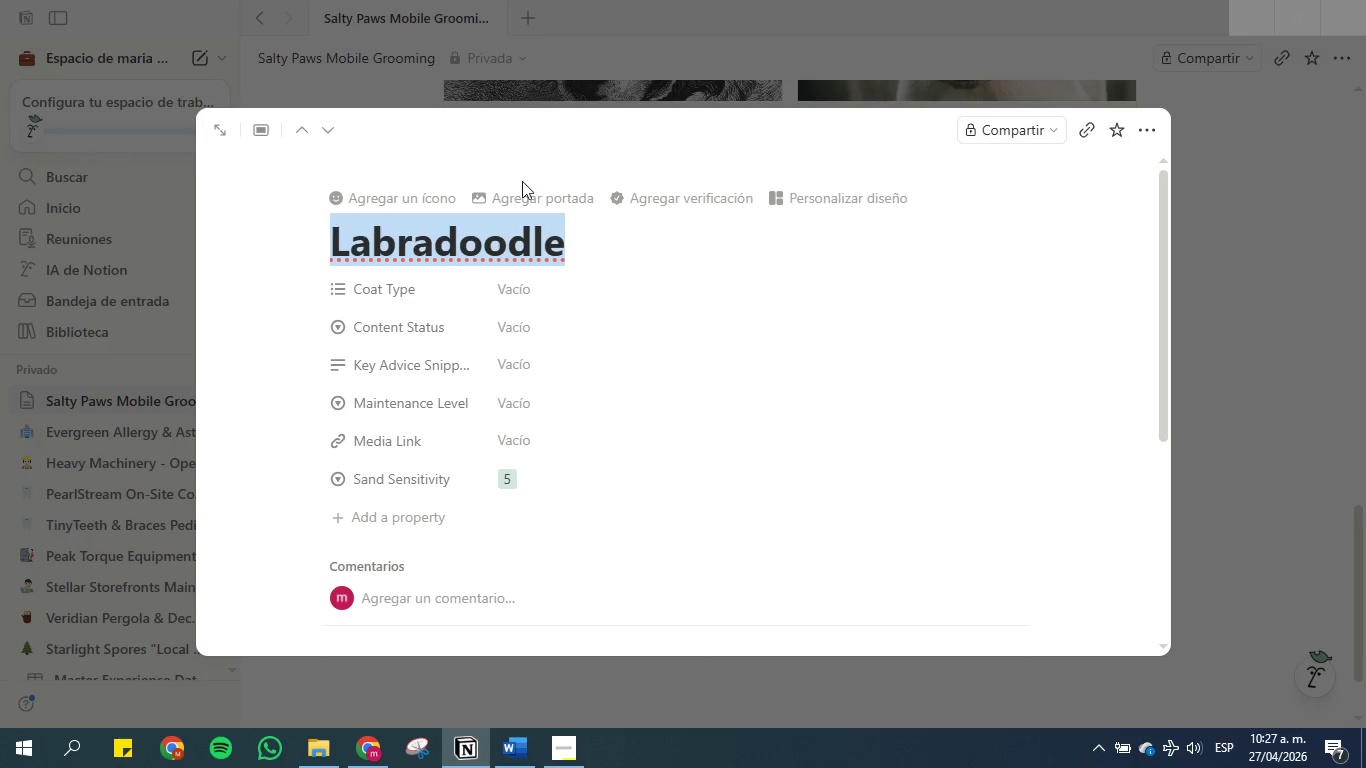 
left_click([520, 194])
 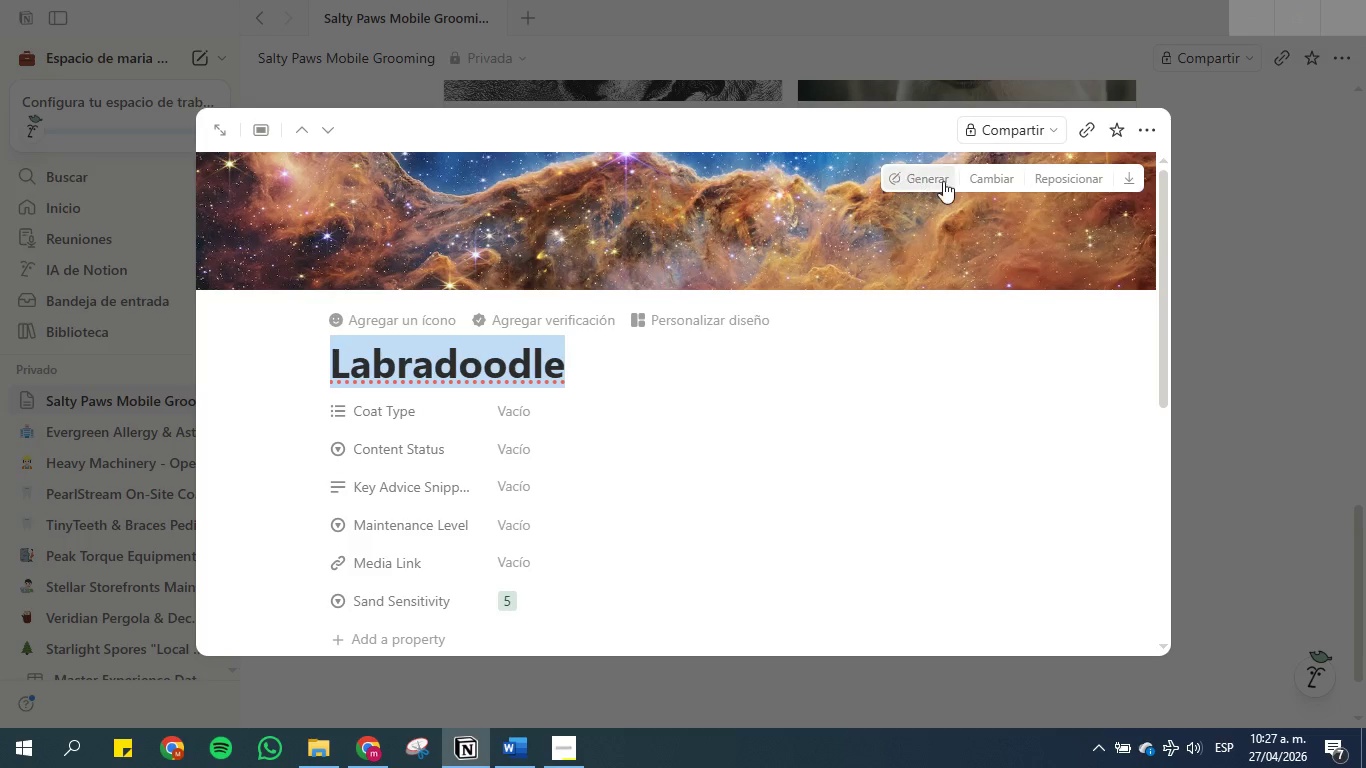 
left_click([971, 179])
 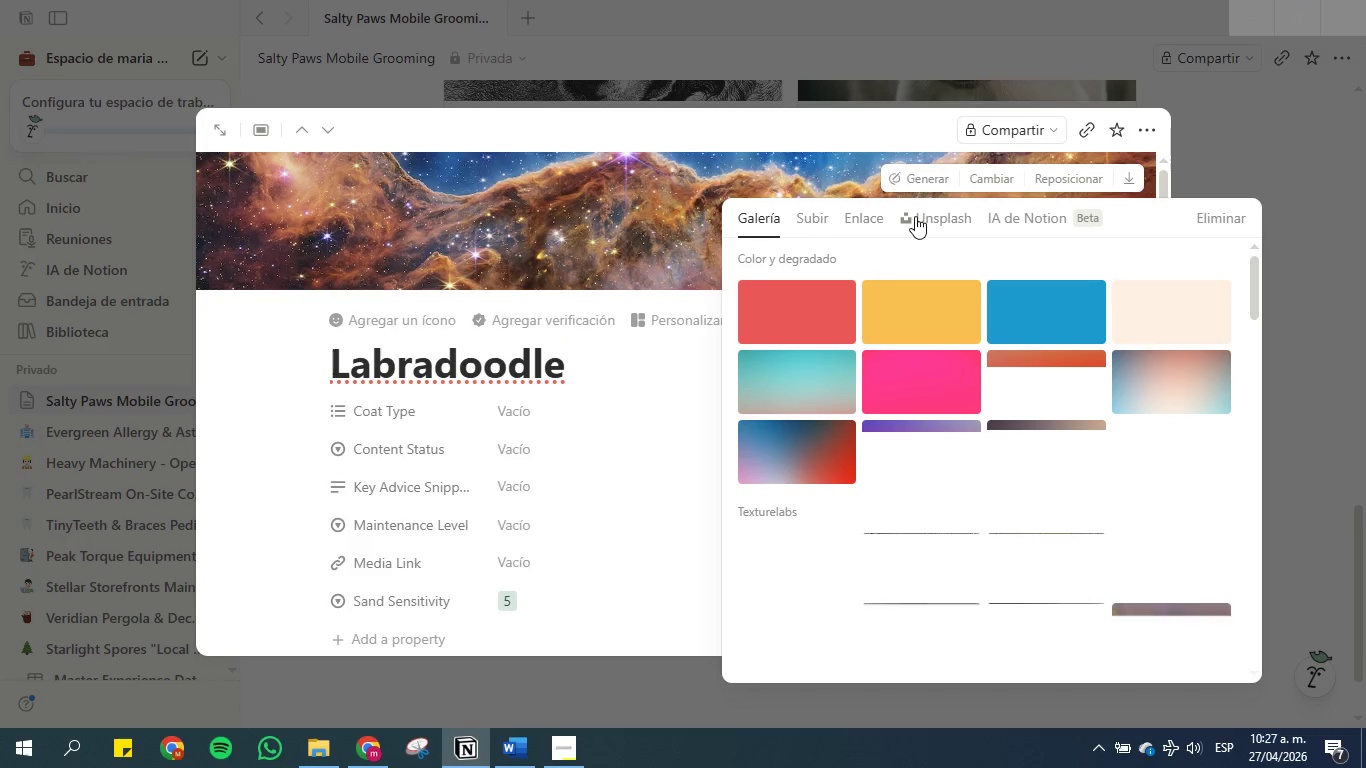 
left_click([930, 221])
 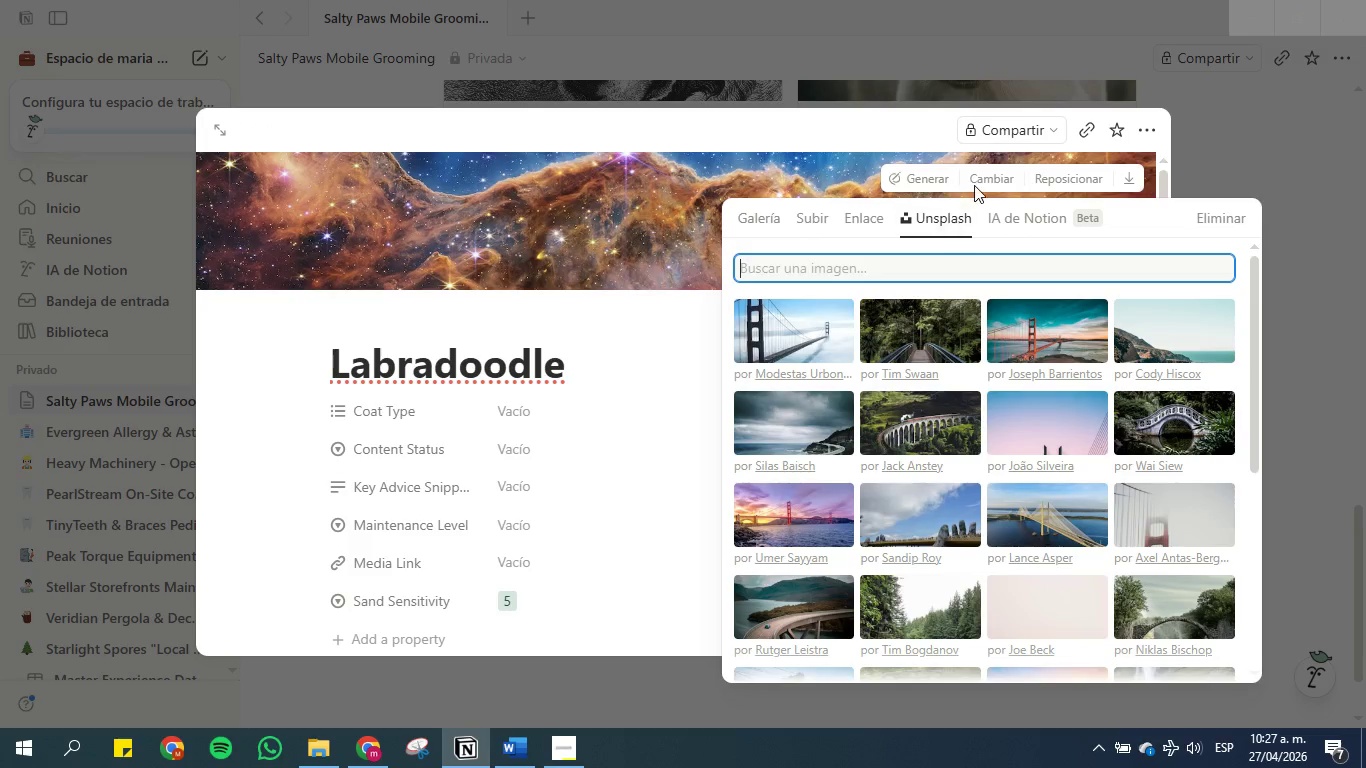 
left_click([859, 269])
 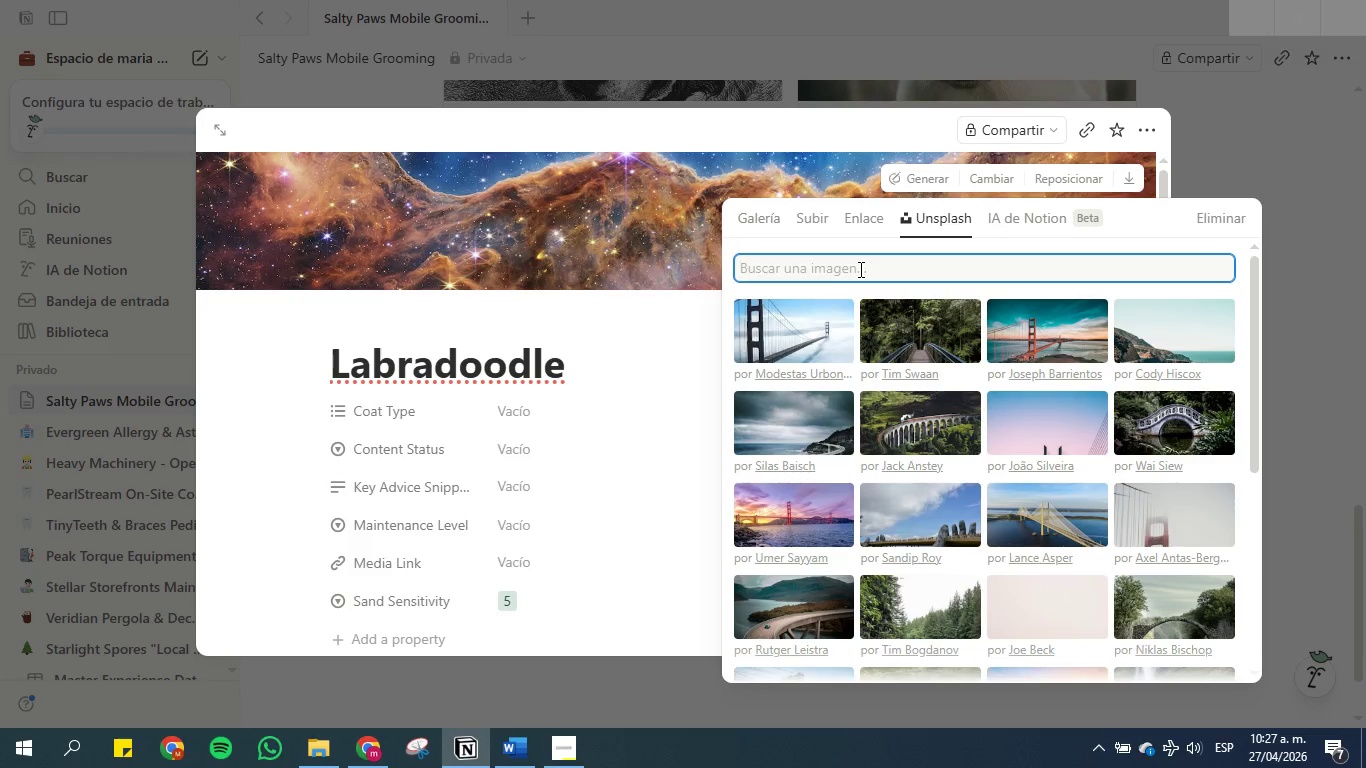 
key(Control+V)
 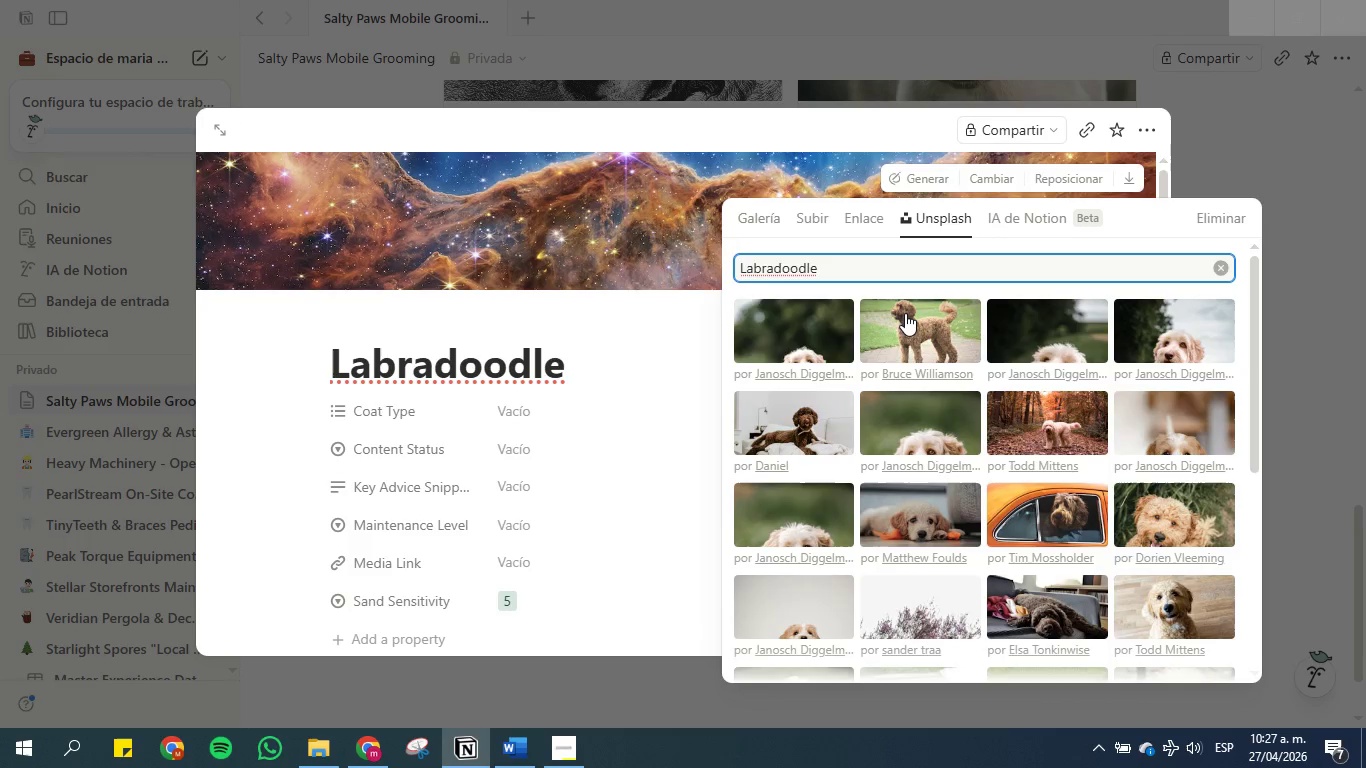 
wait(5.02)
 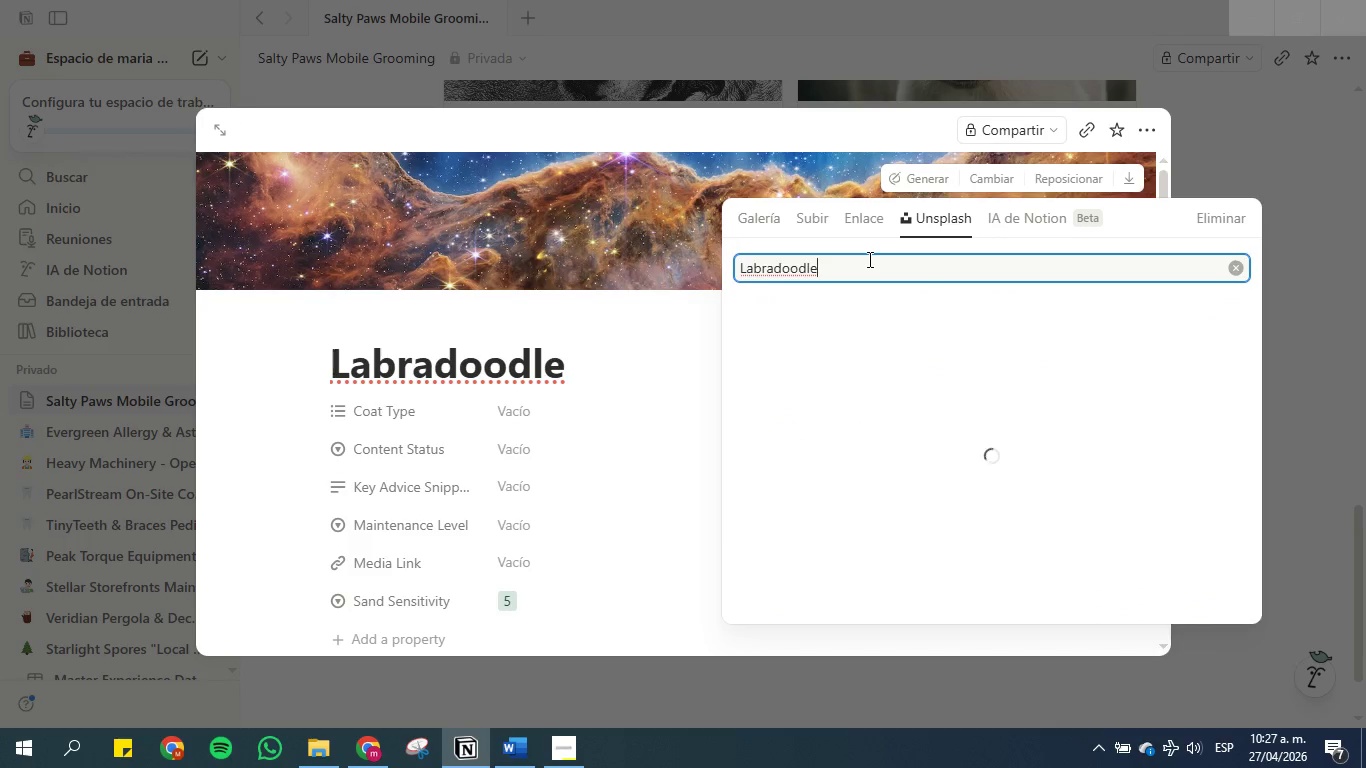 
scroll: coordinate [943, 355], scroll_direction: down, amount: 5.0
 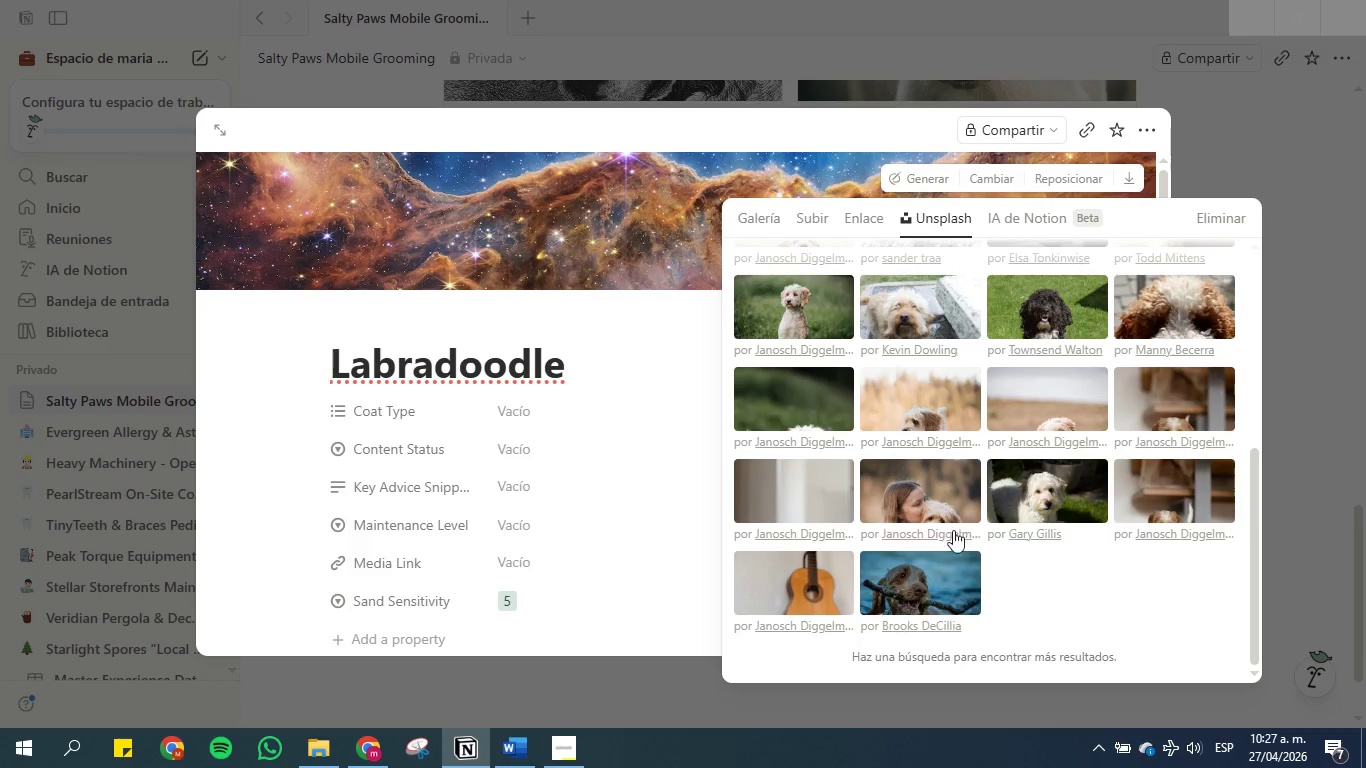 
left_click([936, 566])
 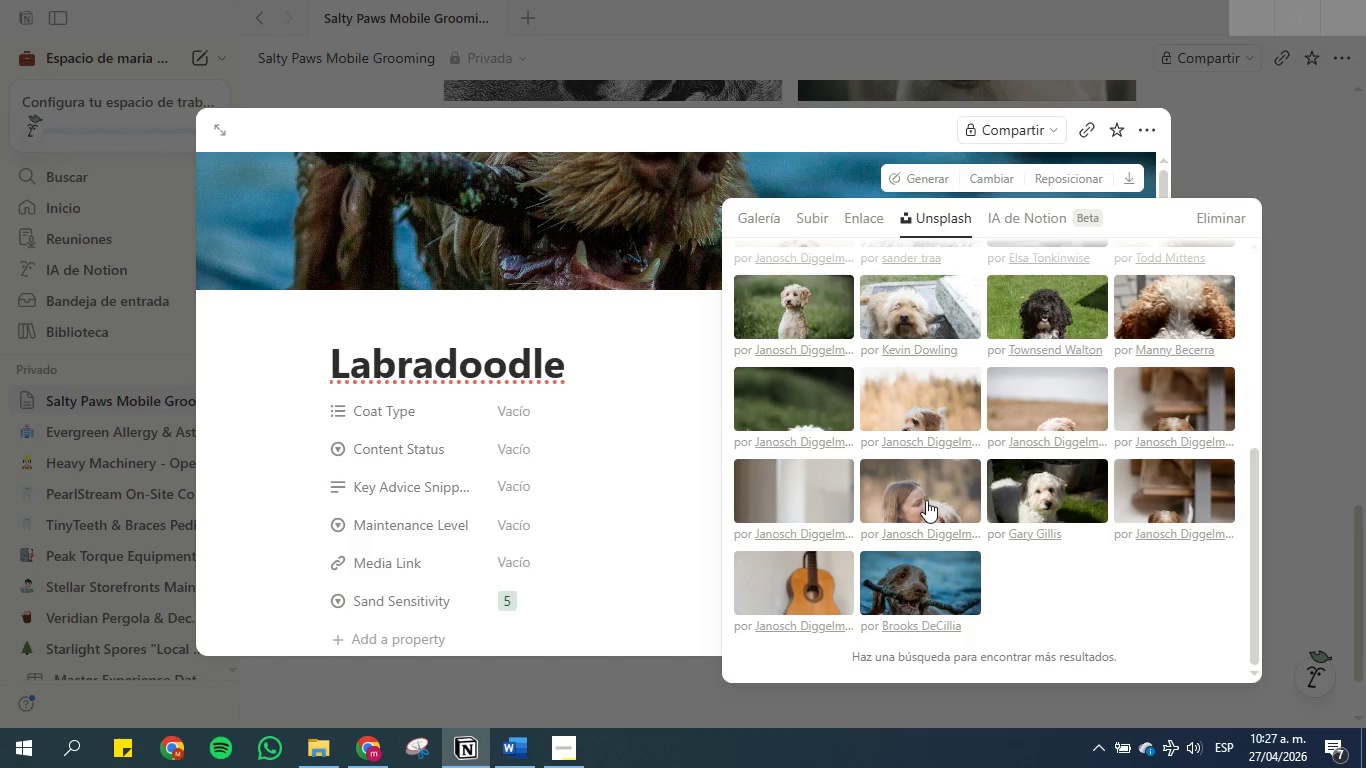 
wait(5.52)
 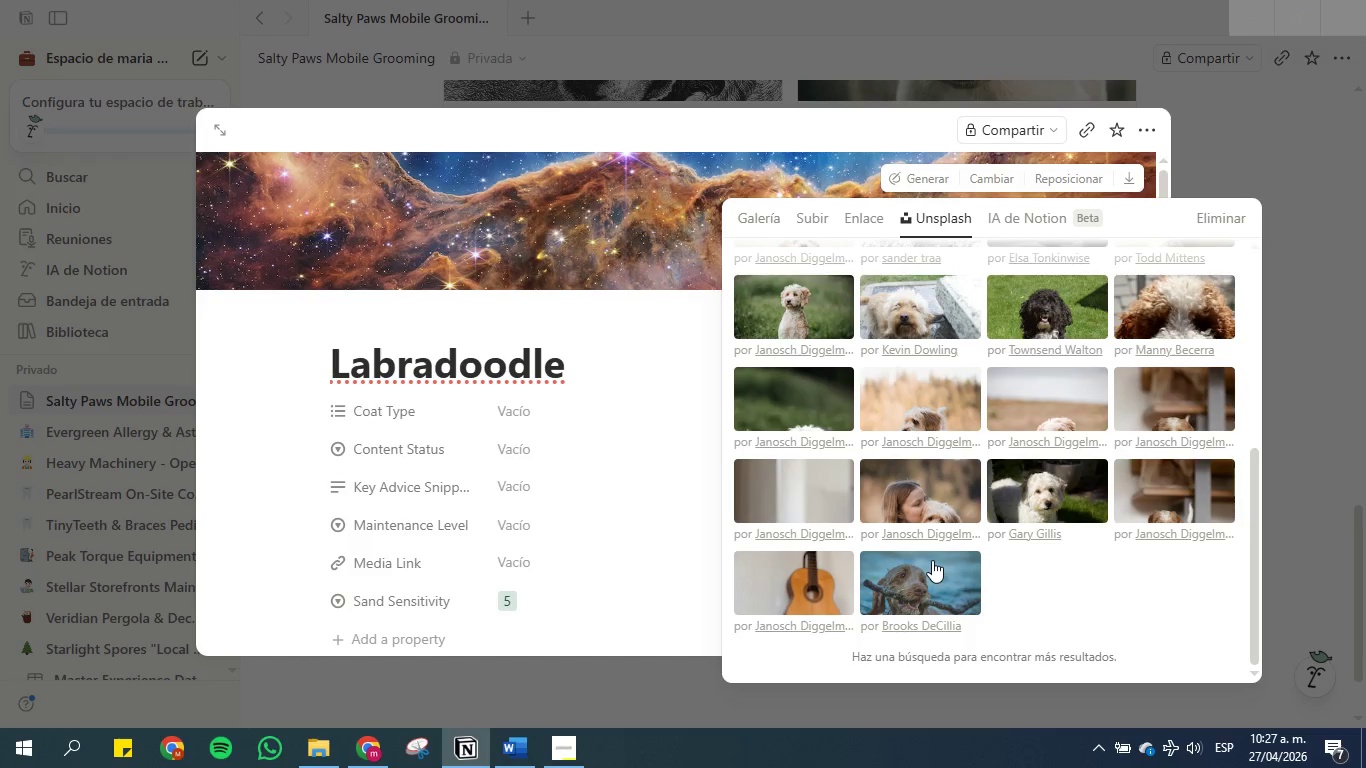 
left_click([1312, 189])
 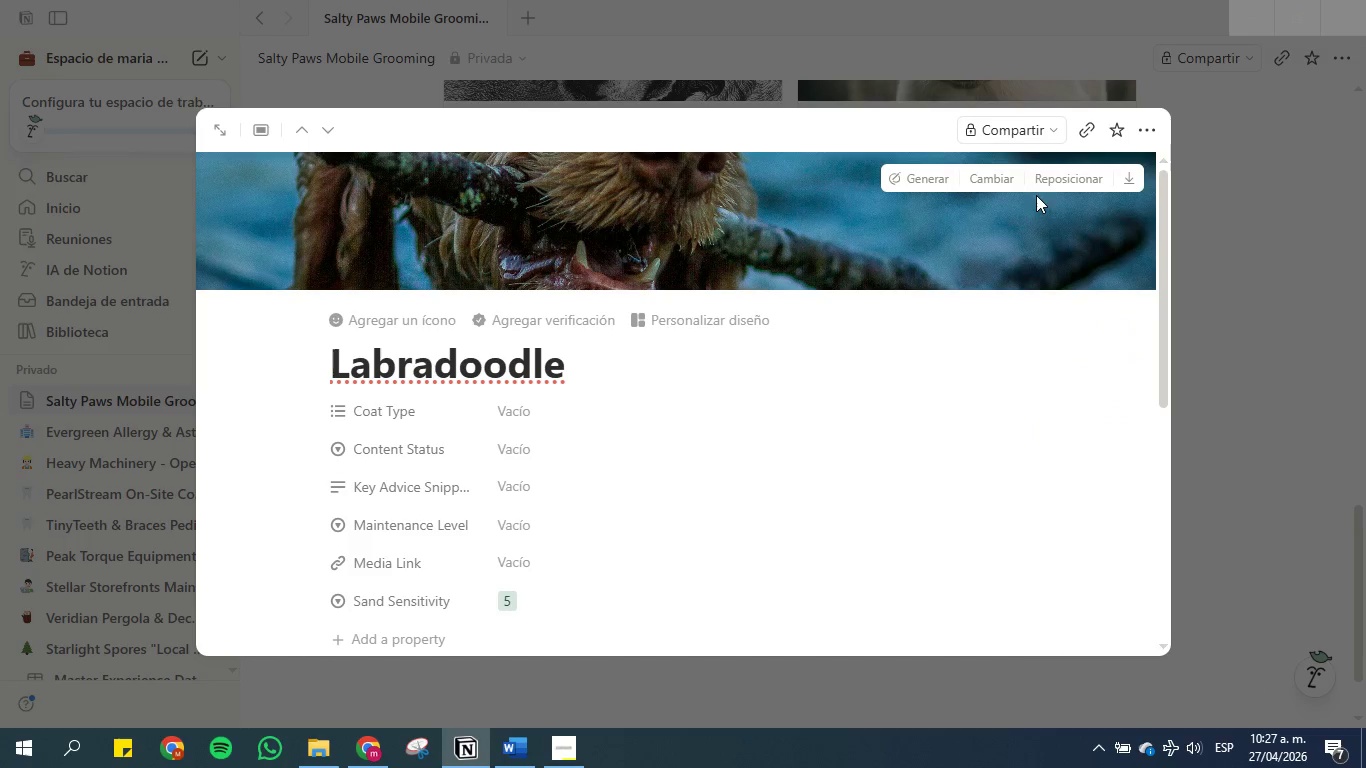 
left_click([1043, 187])
 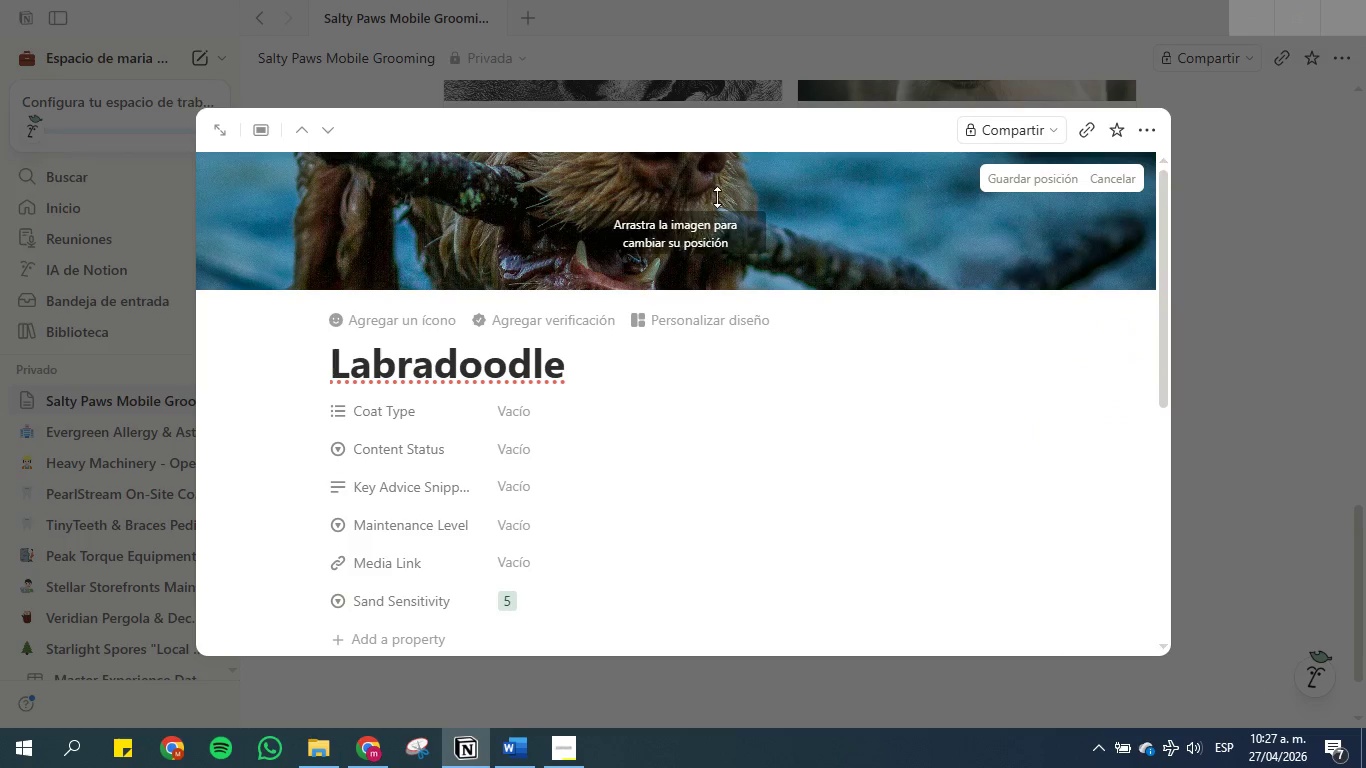 
left_click_drag(start_coordinate=[717, 197], to_coordinate=[708, 333])
 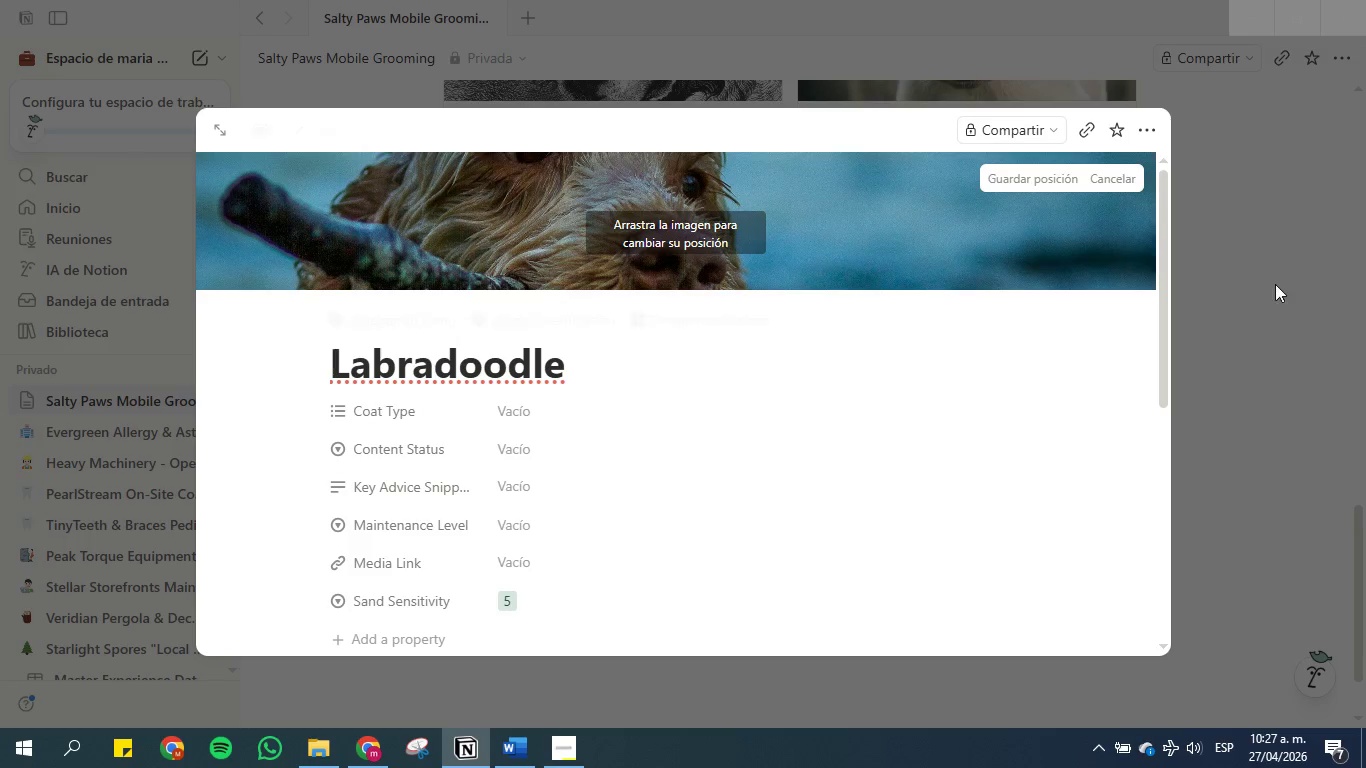 
left_click([1281, 285])
 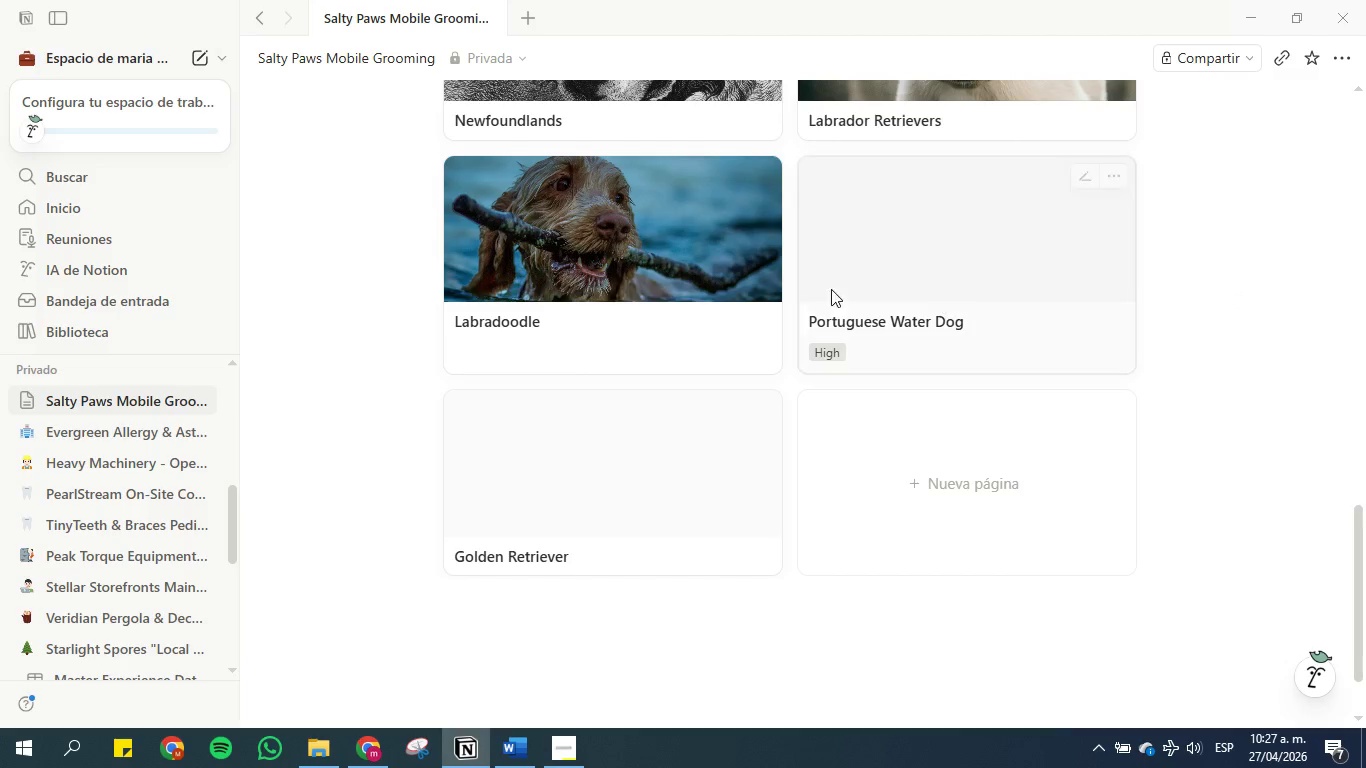 
left_click([866, 256])
 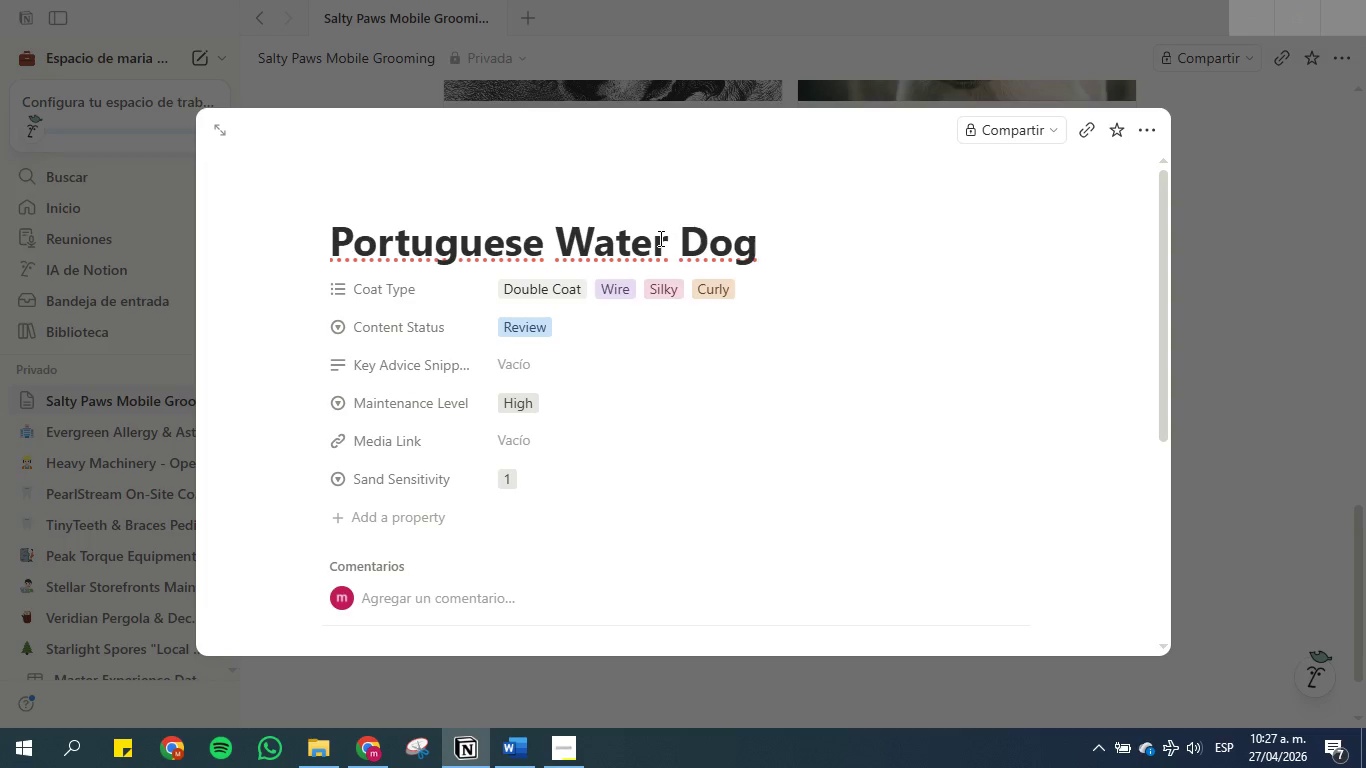 
double_click([659, 238])
 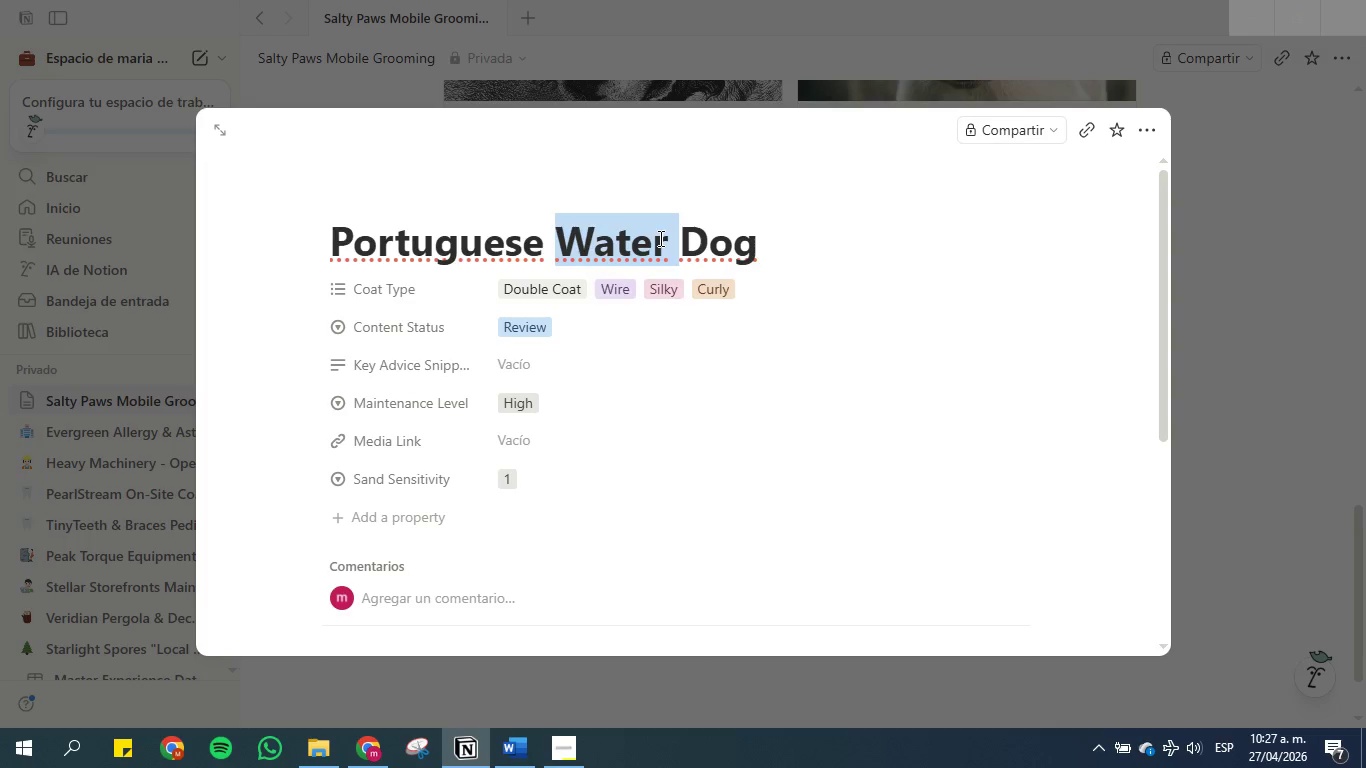 
triple_click([659, 238])
 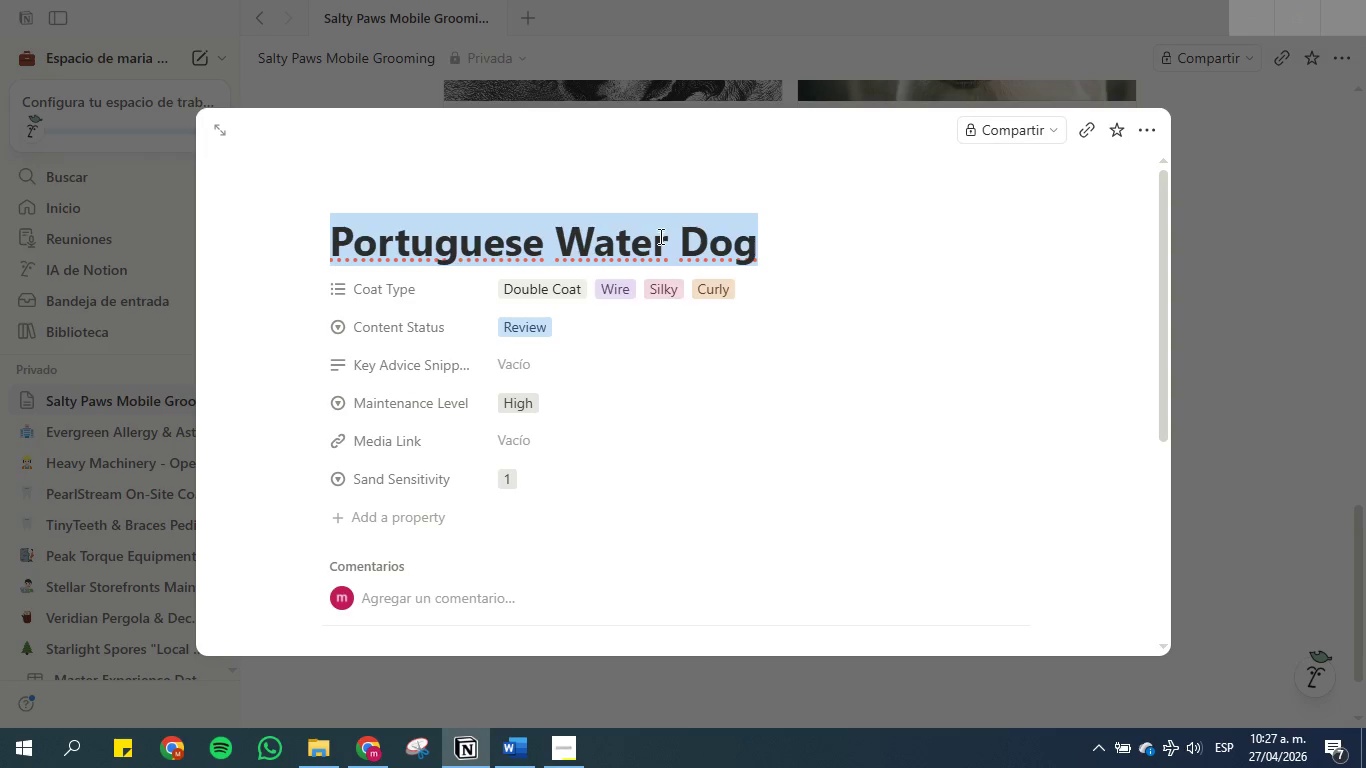 
key(Control+C)
 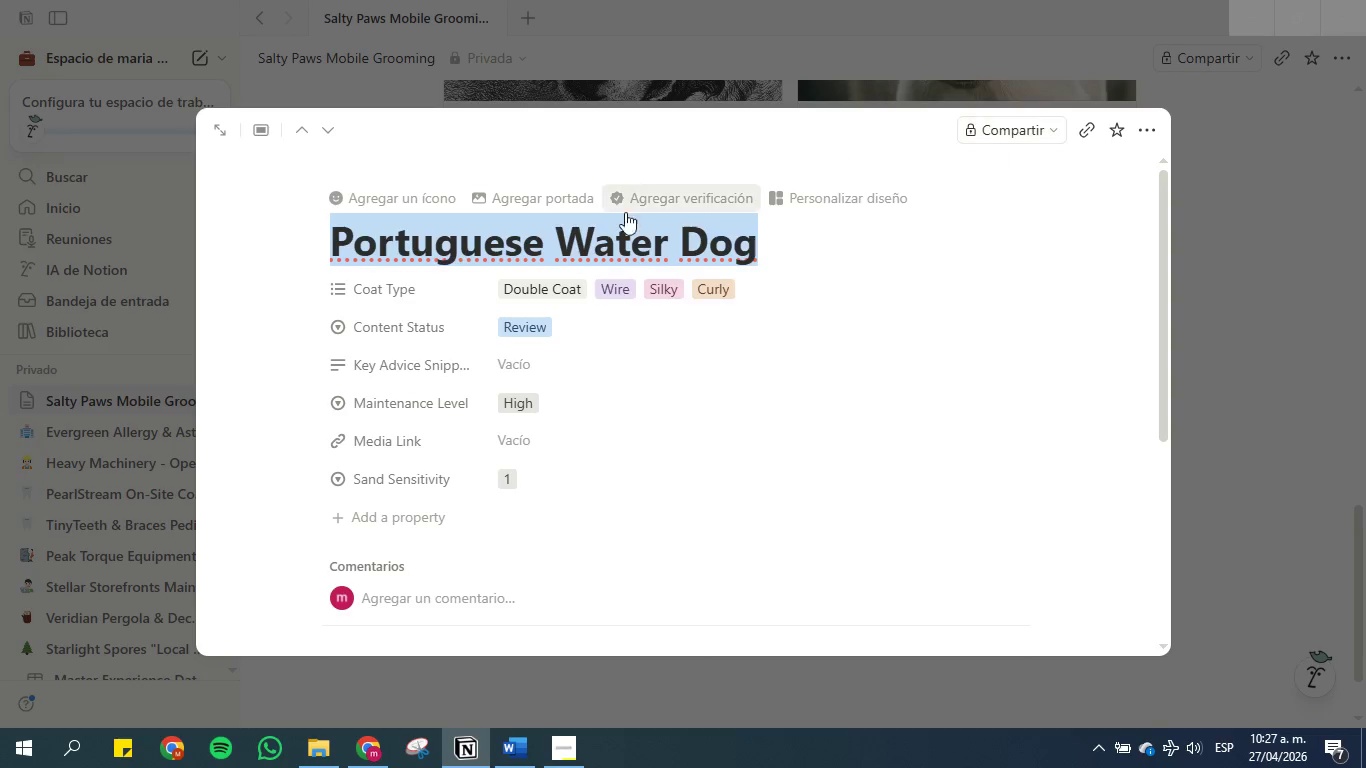 
left_click([537, 205])
 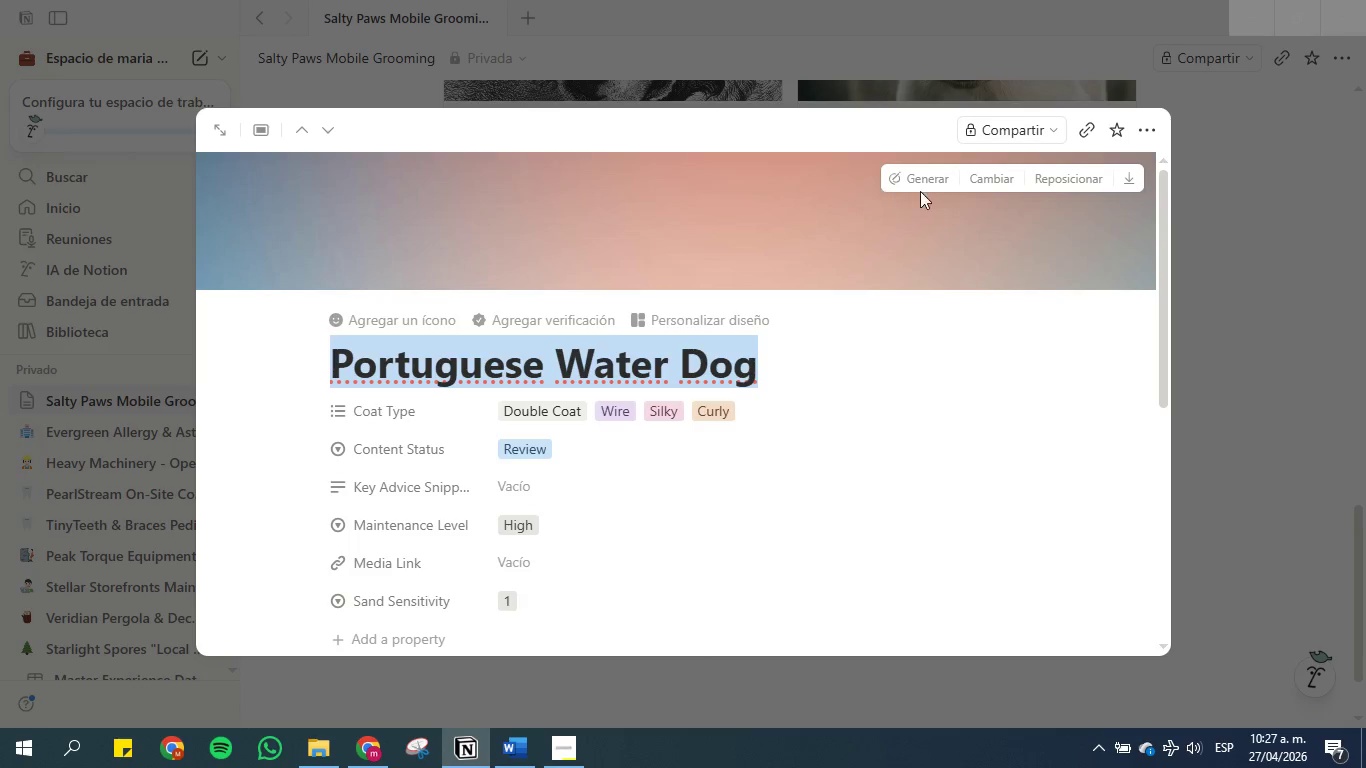 
left_click([982, 176])
 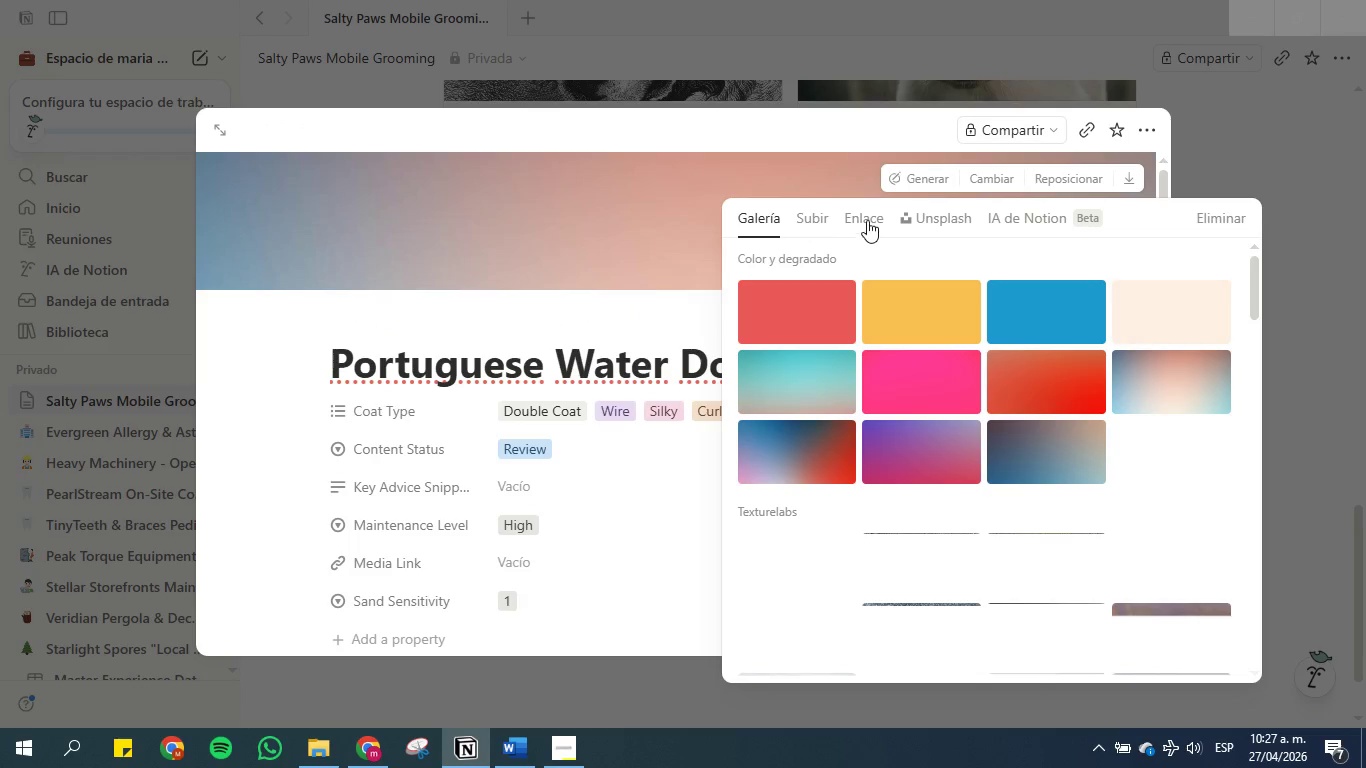 
left_click([942, 217])
 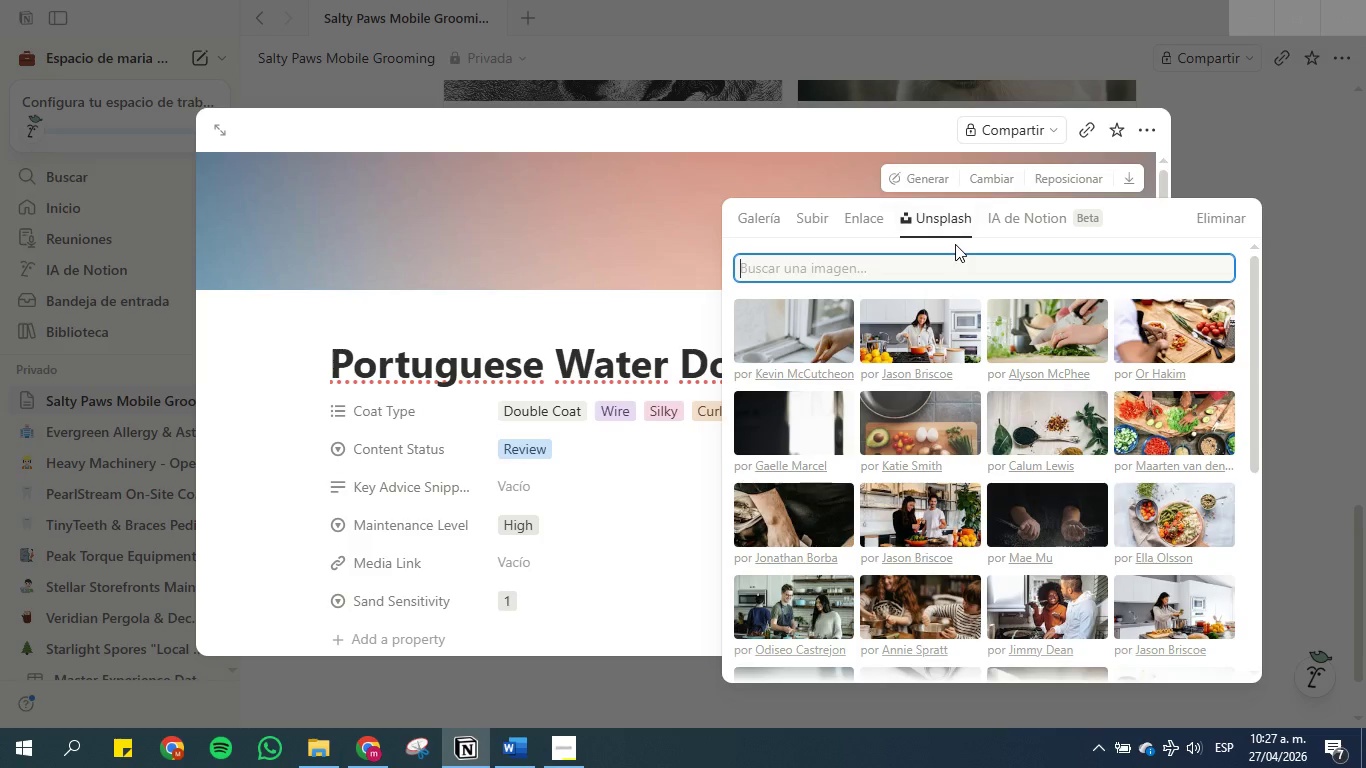 
left_click([955, 264])
 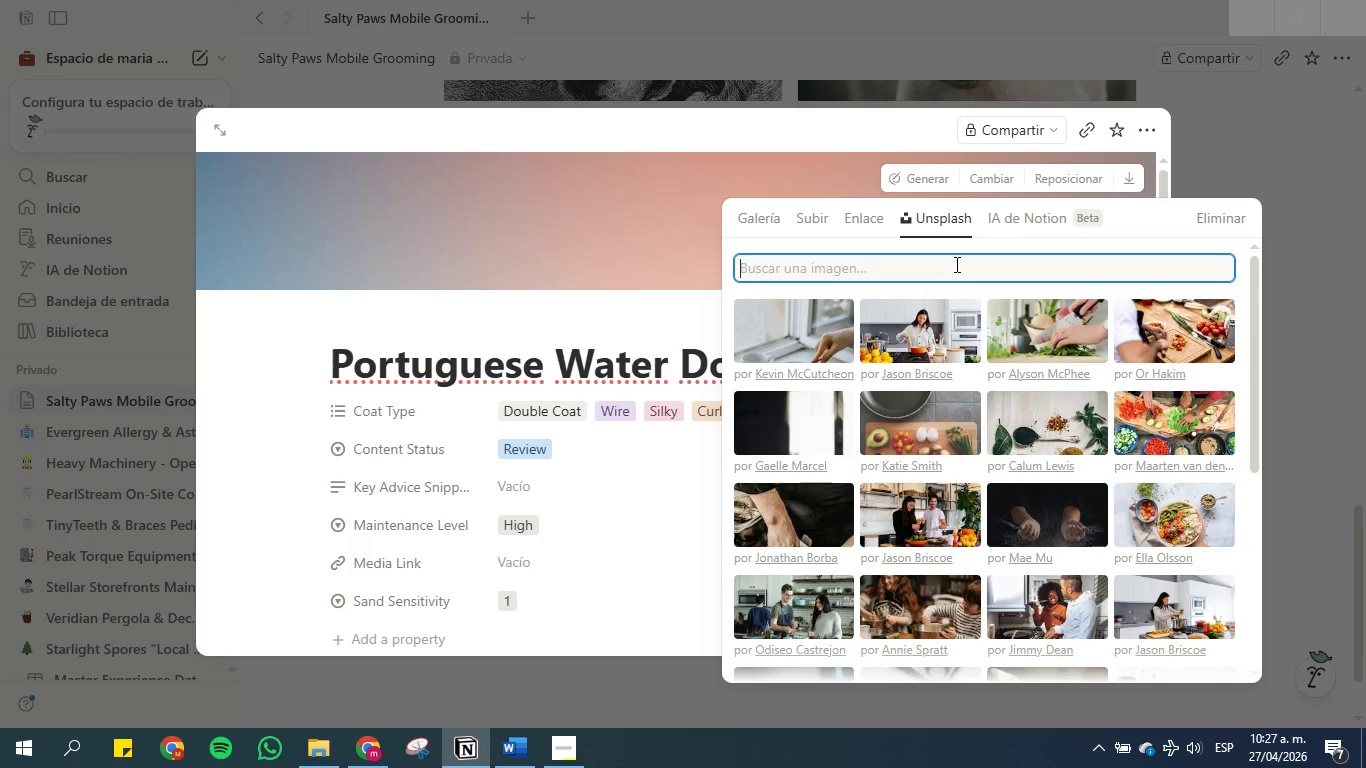 
key(Control+V)
 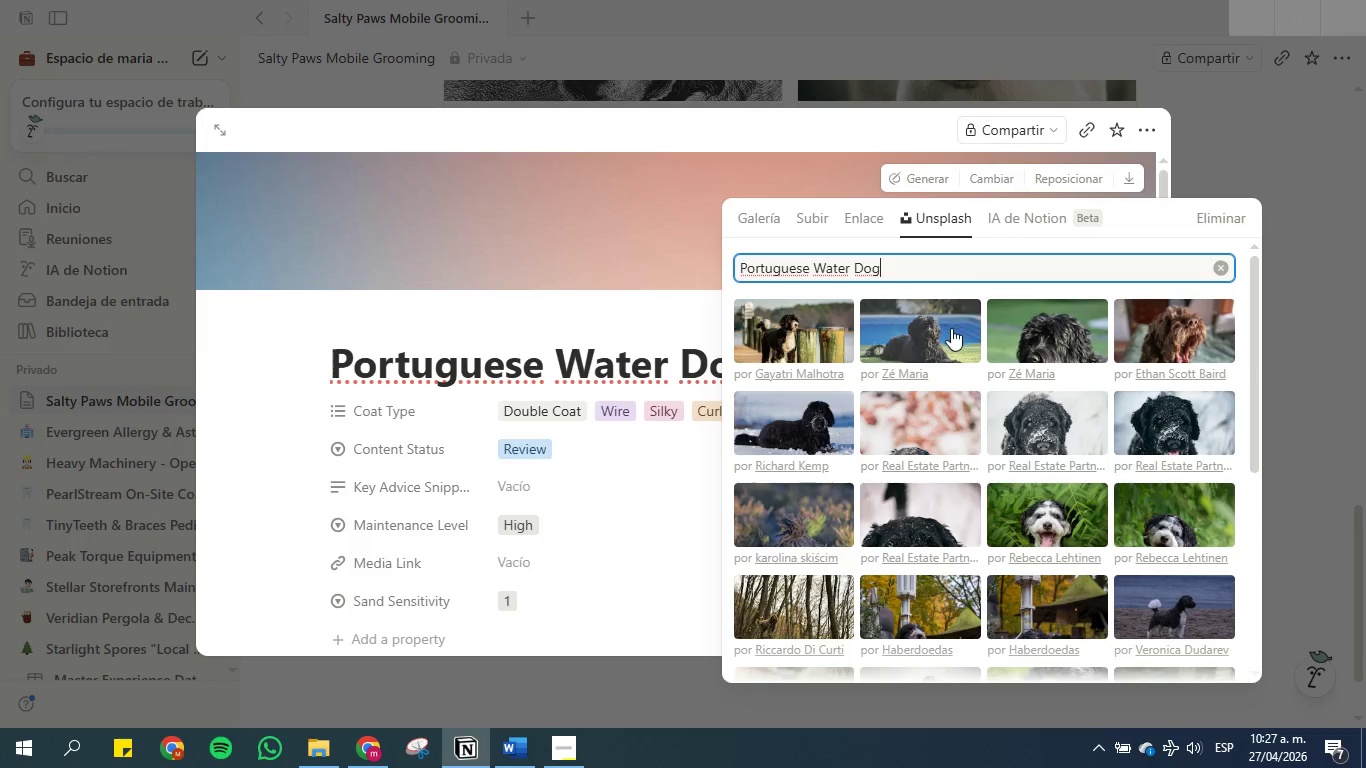 
scroll: coordinate [1008, 390], scroll_direction: down, amount: 1.0
 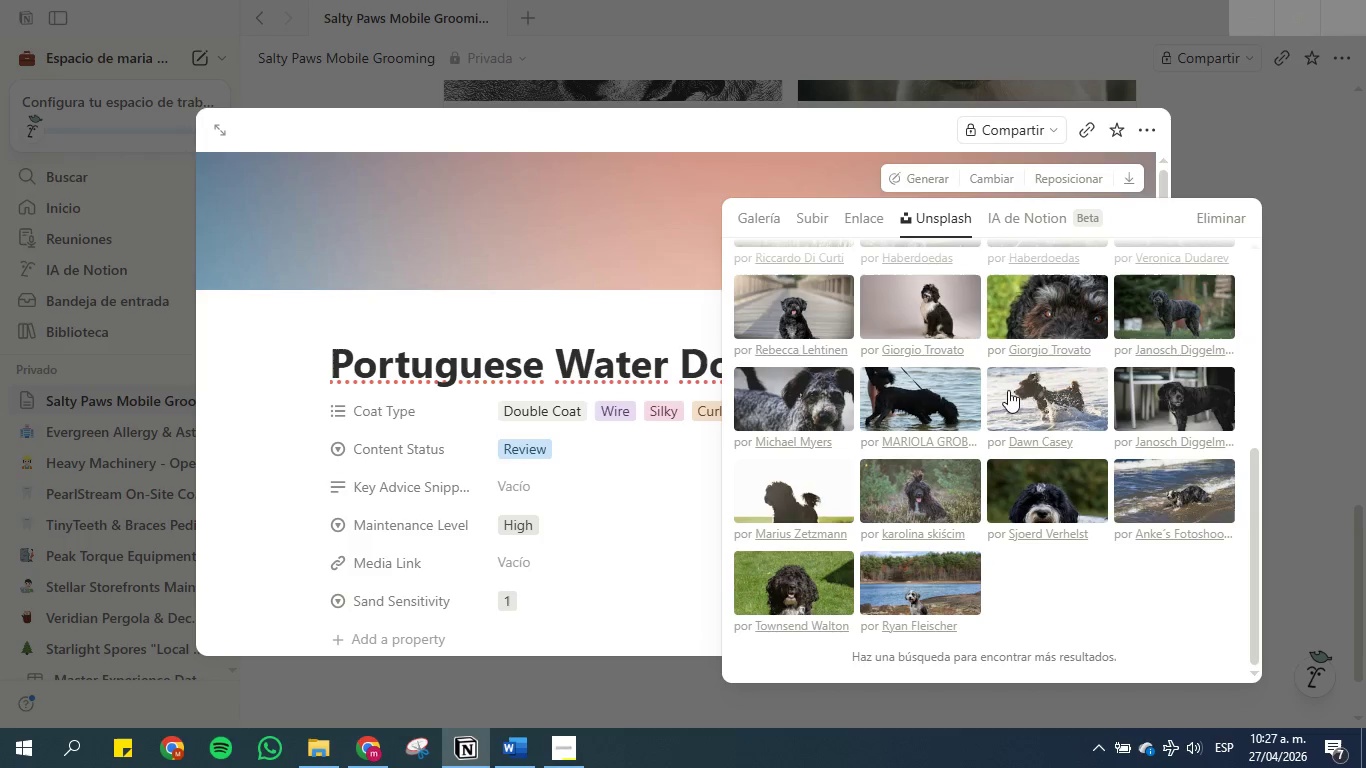 
left_click([1179, 479])
 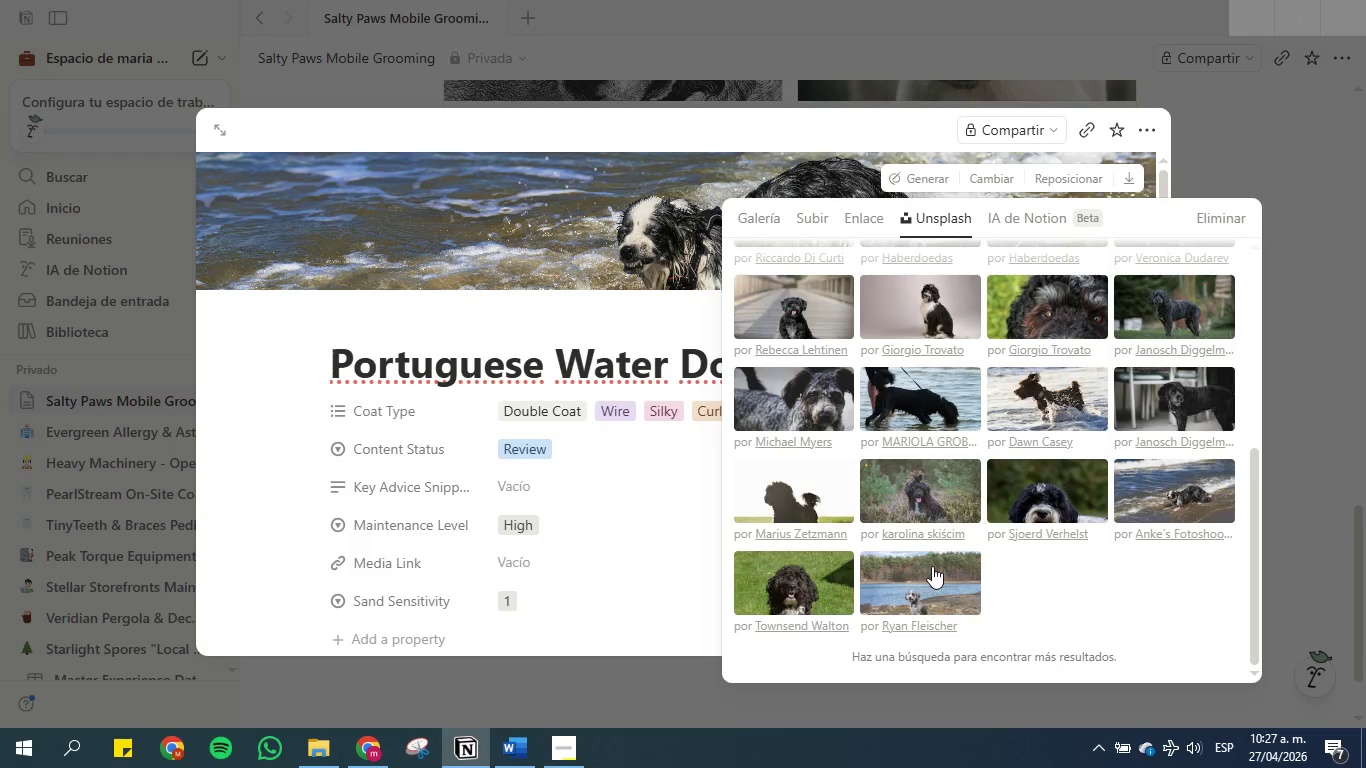 
left_click([671, 251])
 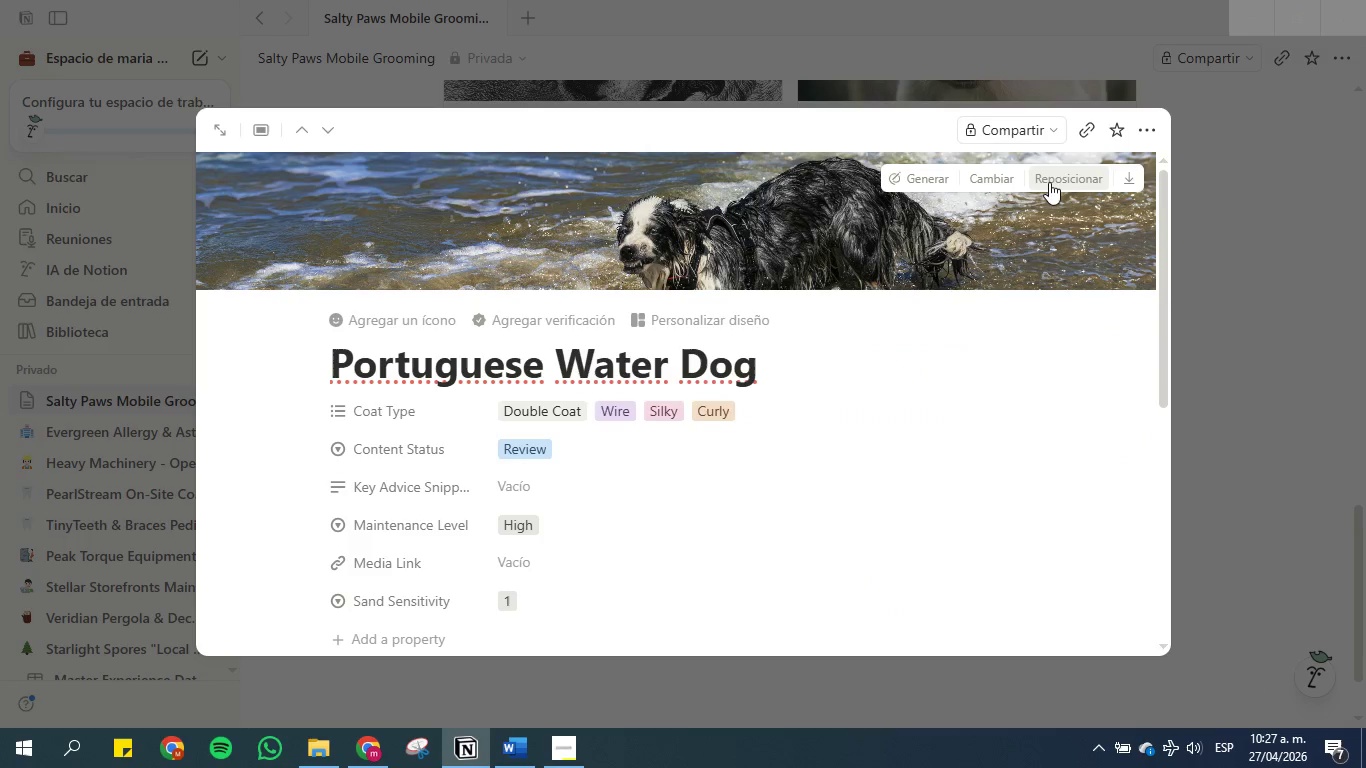 
left_click([1219, 295])
 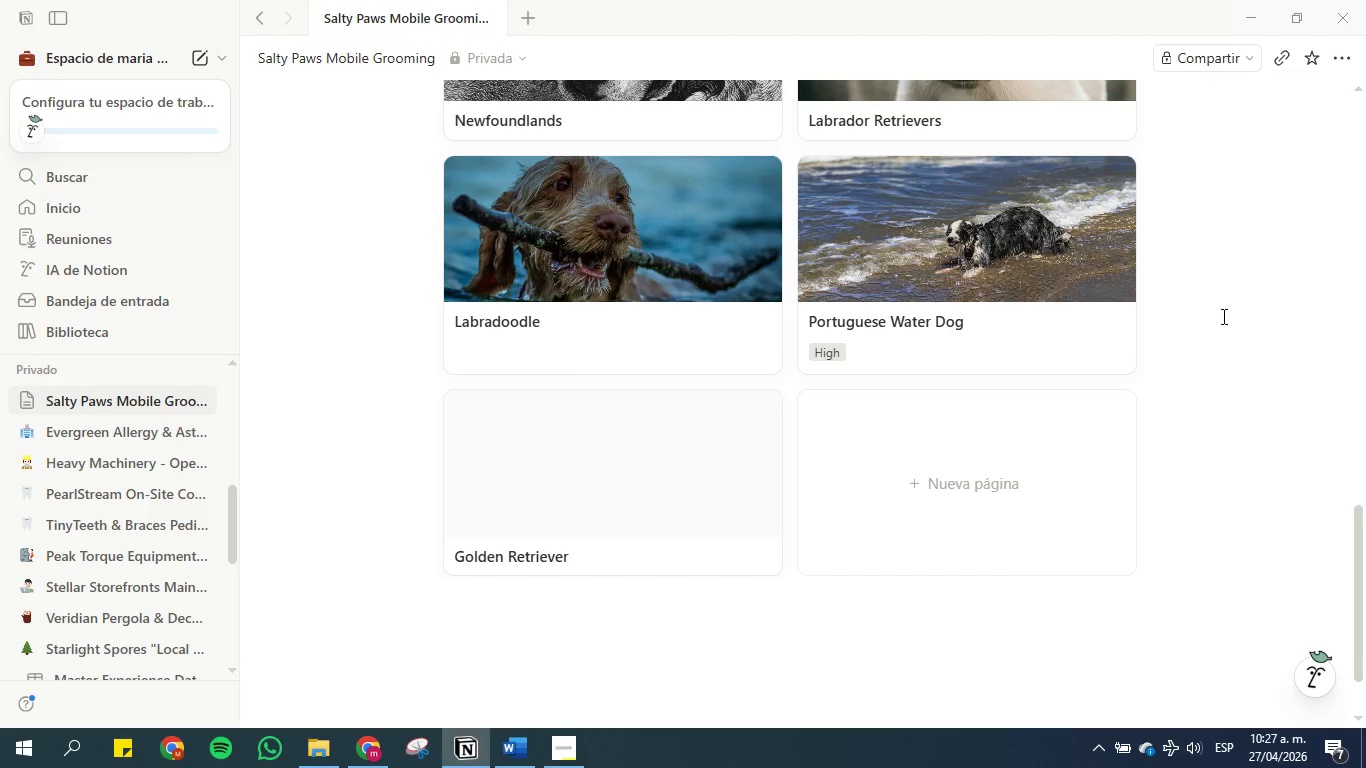 
scroll: coordinate [1211, 352], scroll_direction: down, amount: 1.0
 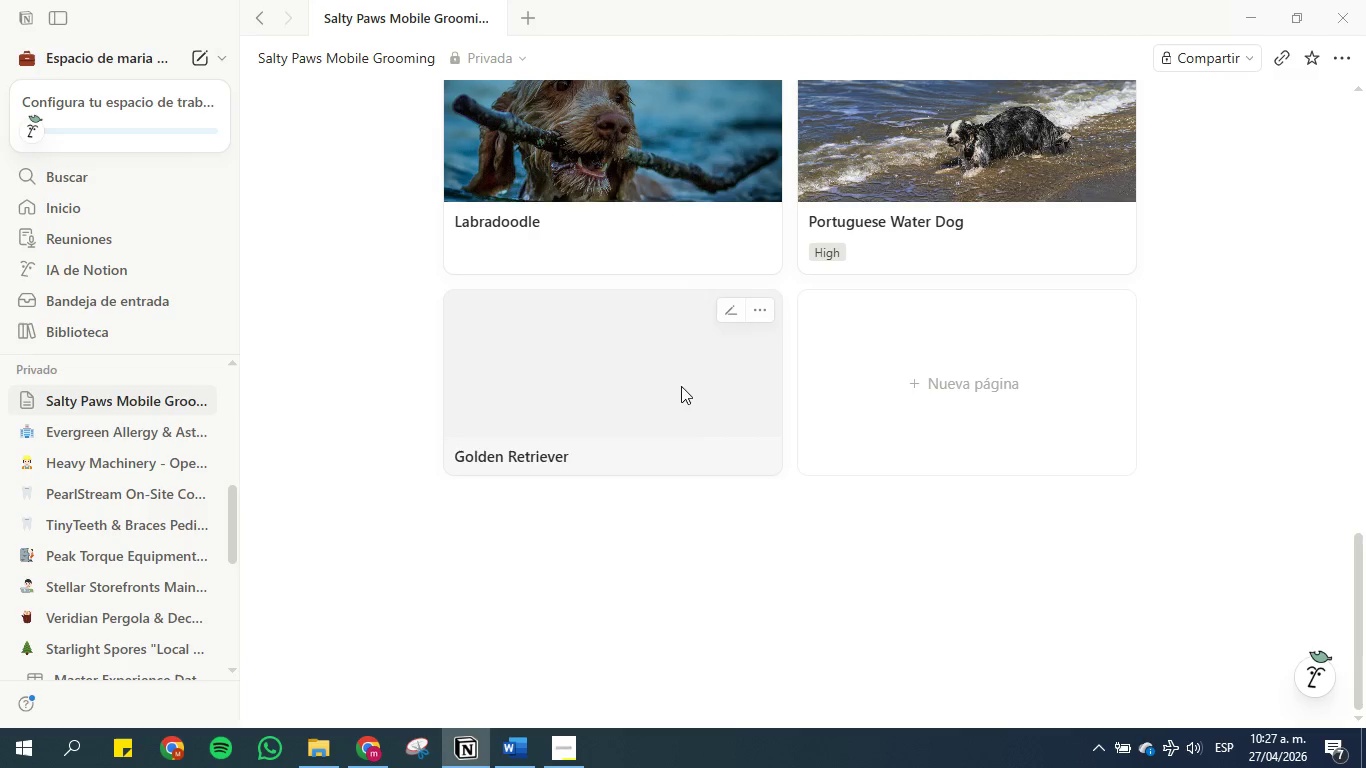 
left_click([624, 351])
 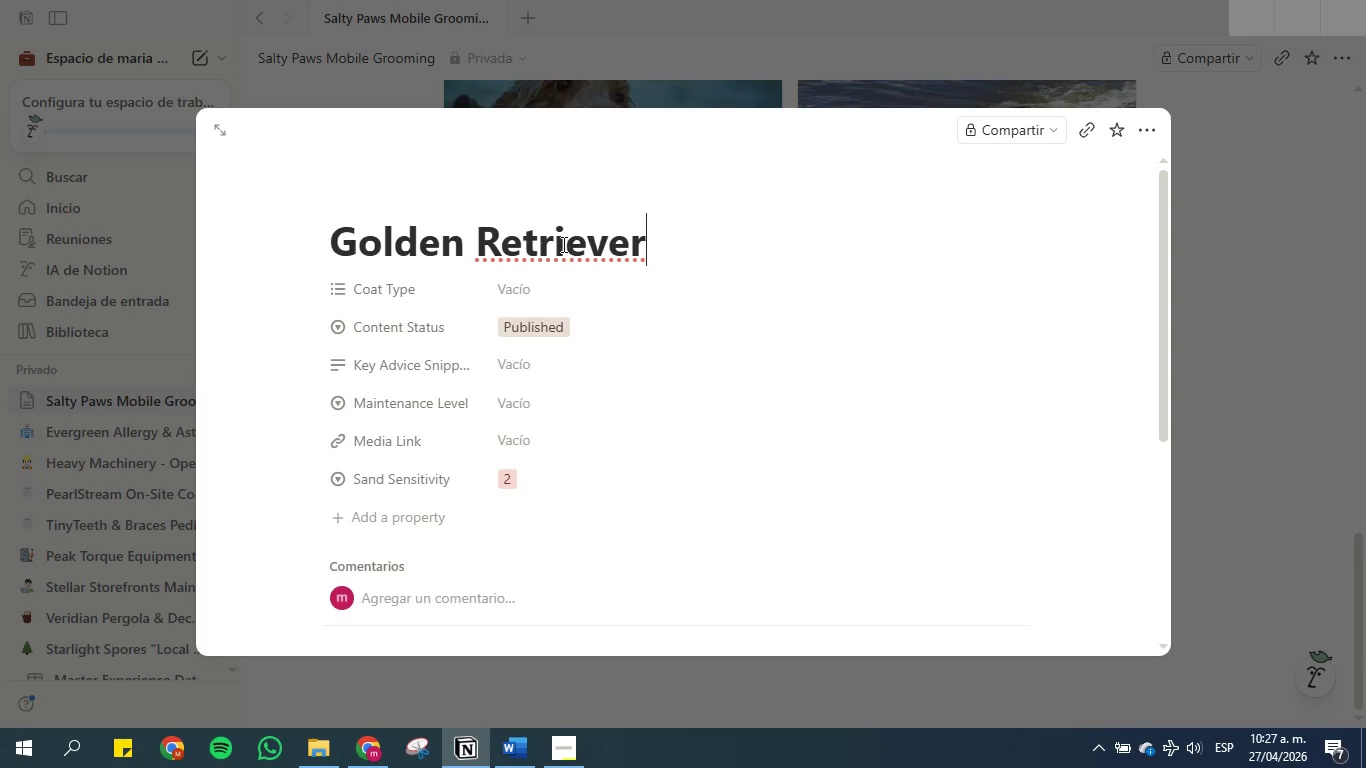 
double_click([561, 240])
 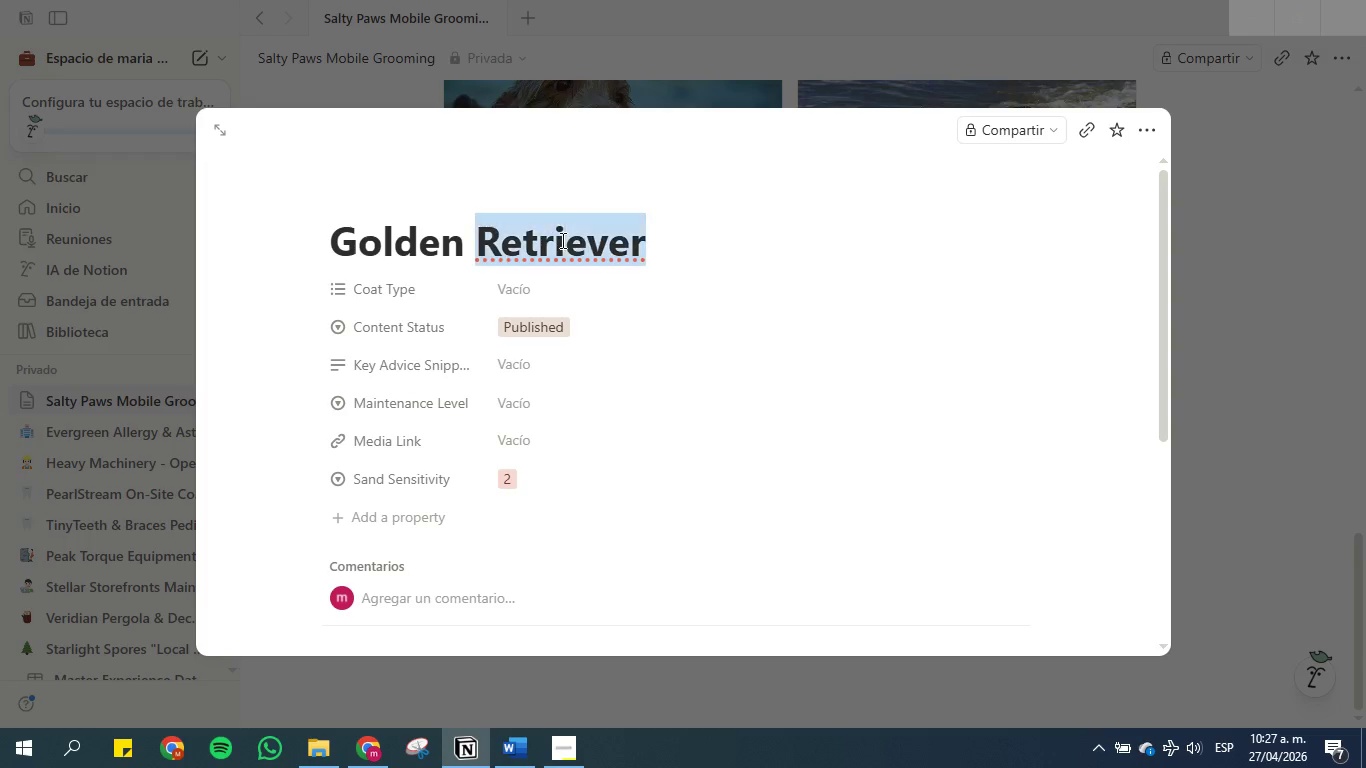 
triple_click([561, 240])
 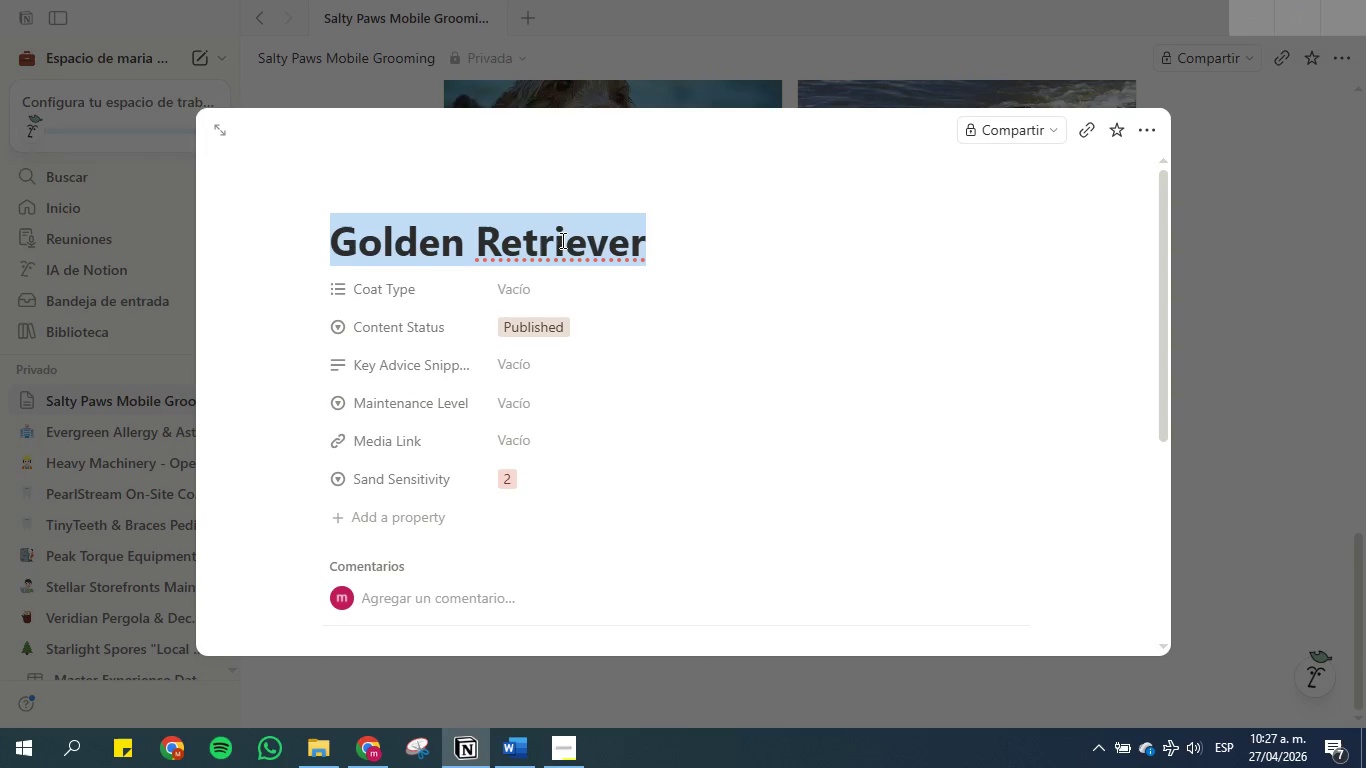 
key(Control+C)
 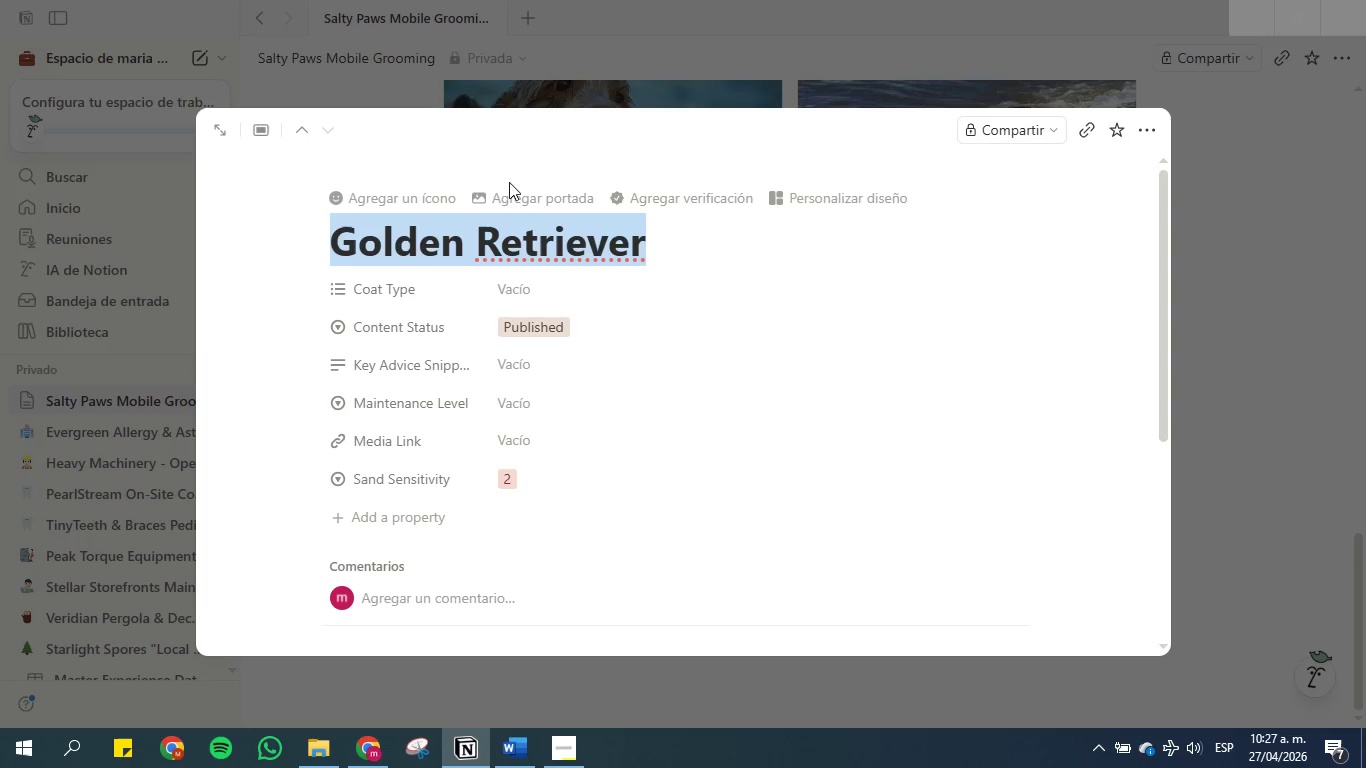 
left_click([506, 190])
 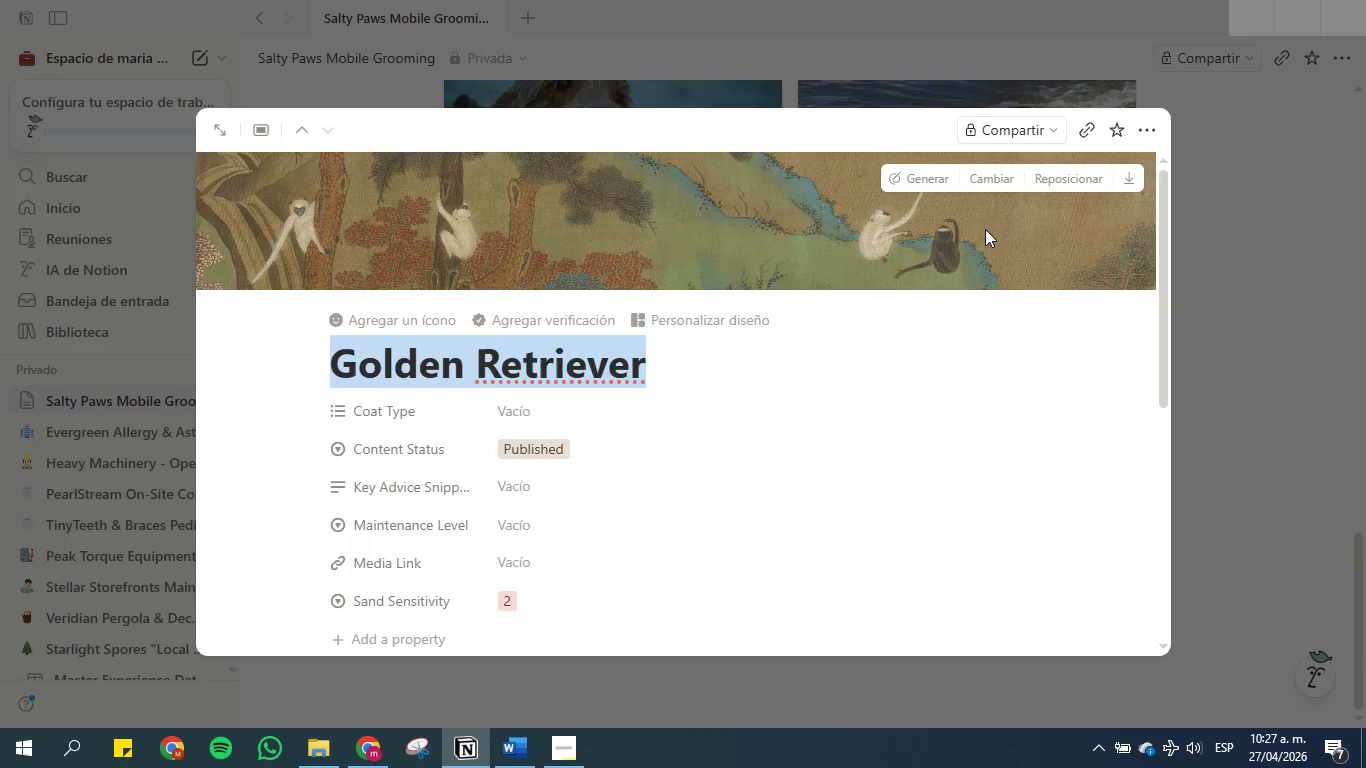 
left_click([984, 175])
 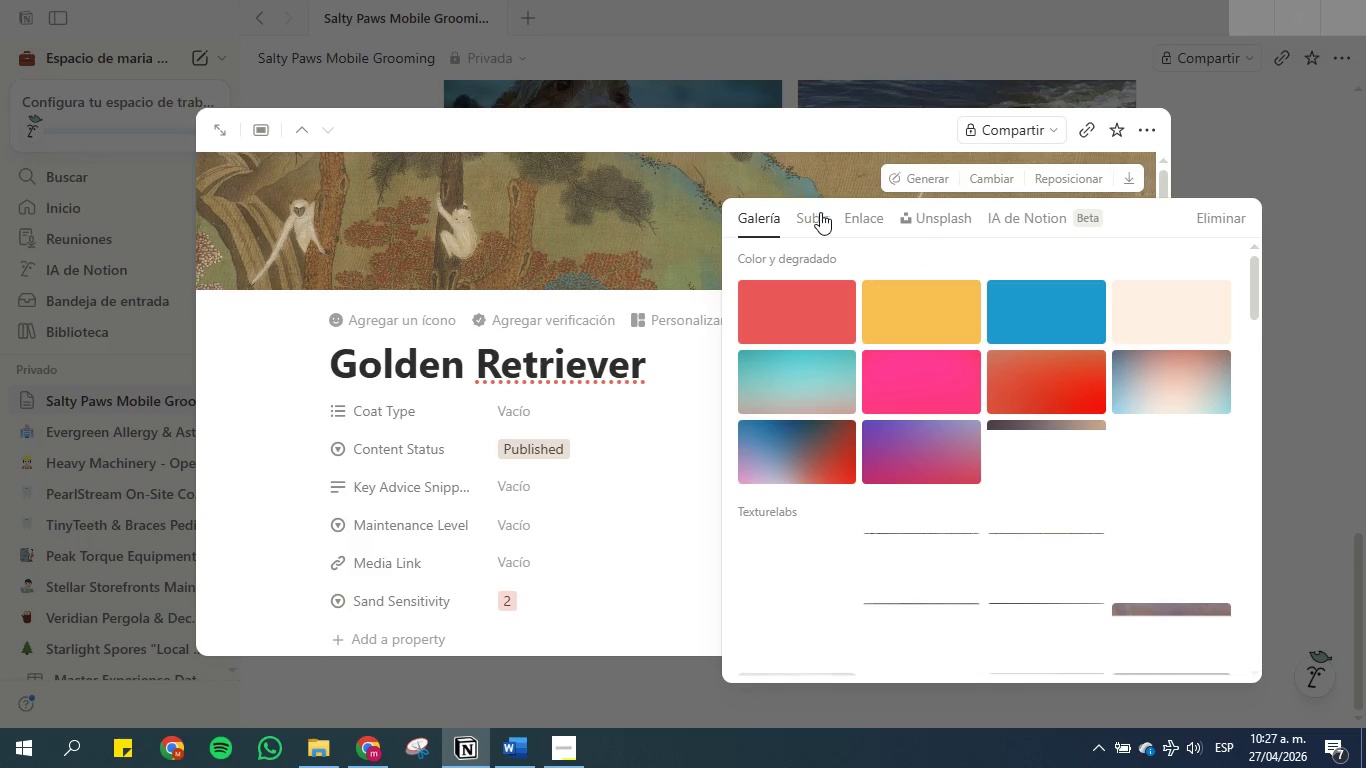 
left_click([926, 215])
 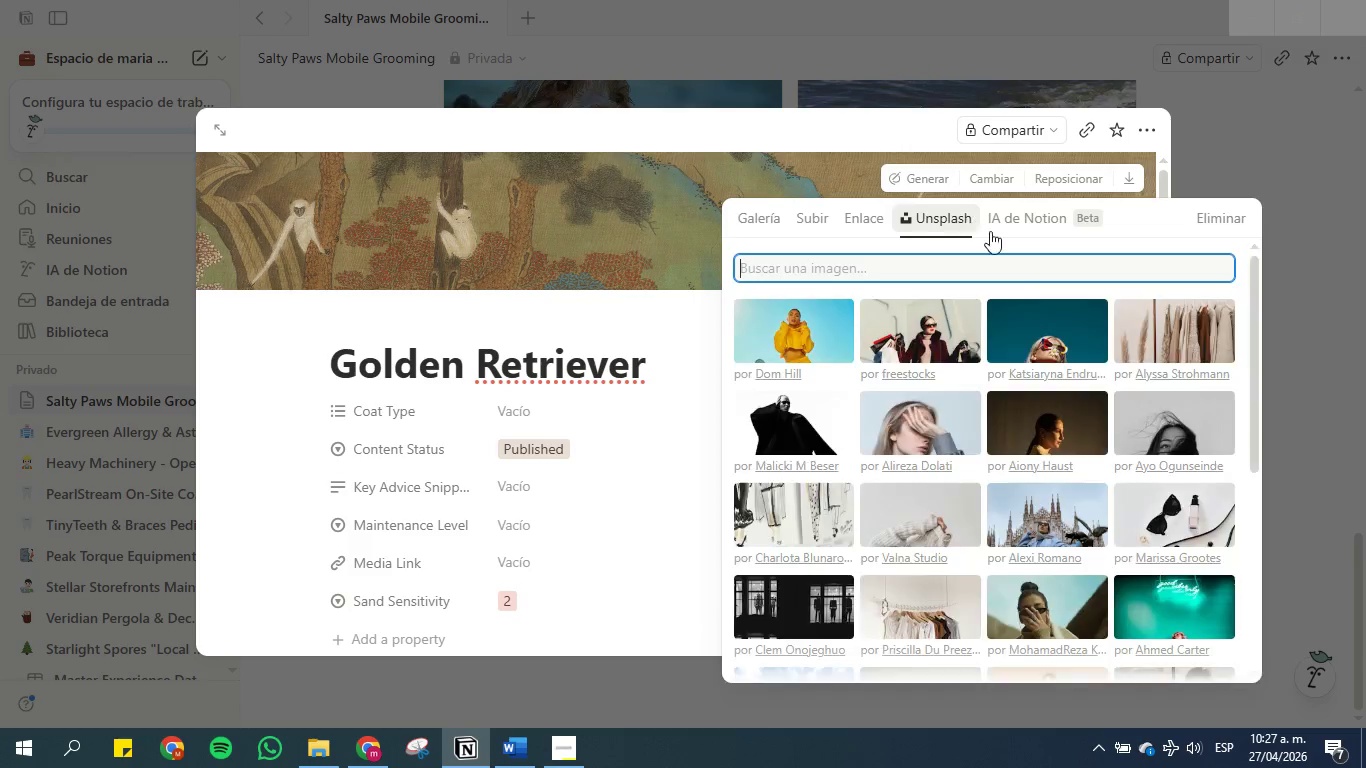 
left_click([998, 262])
 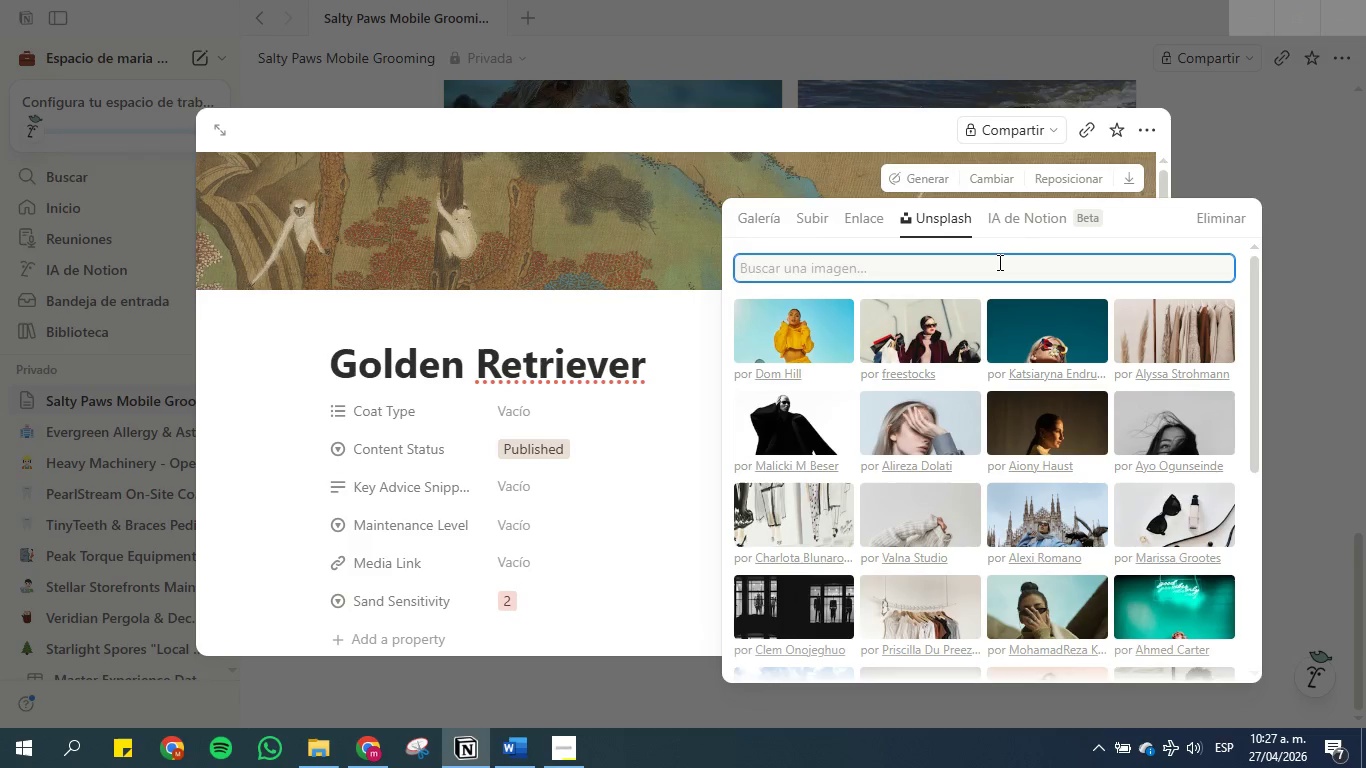 
key(Control+V)
 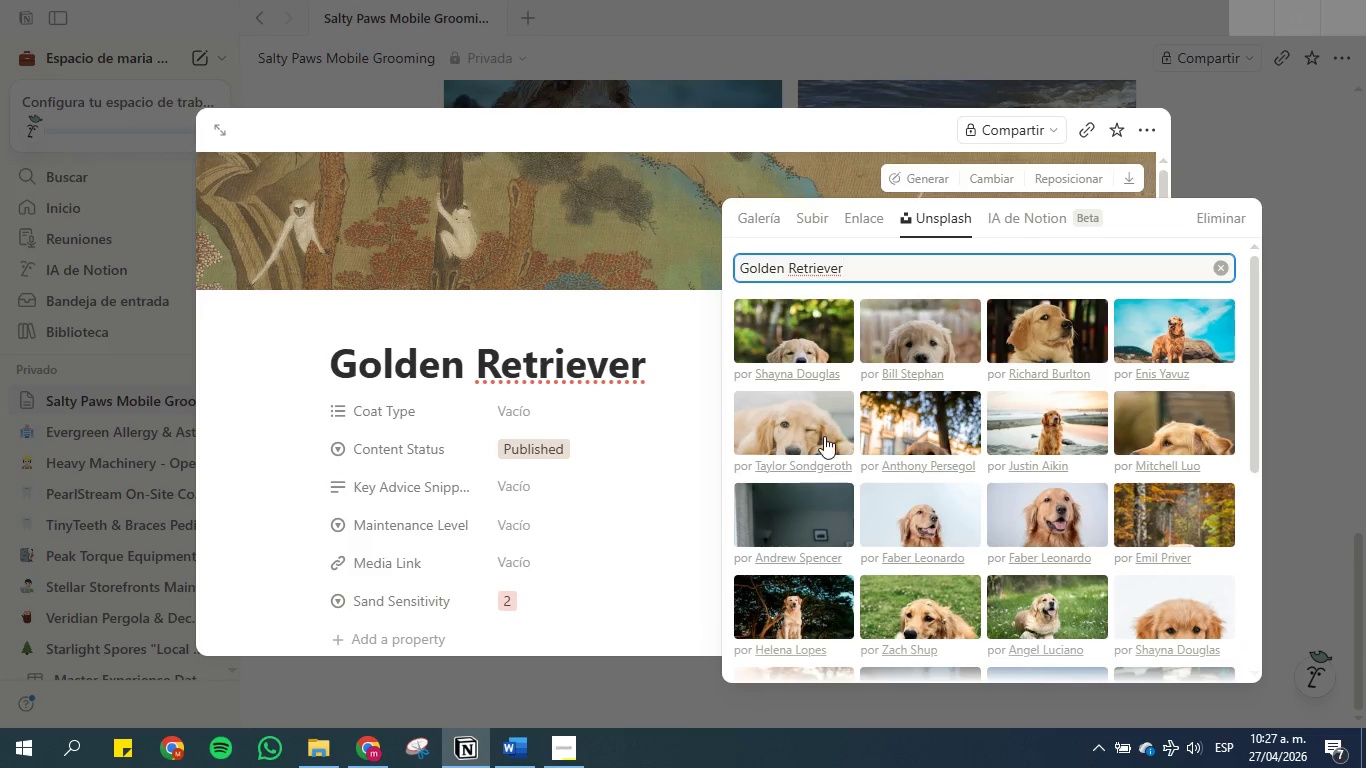 
left_click([801, 435])
 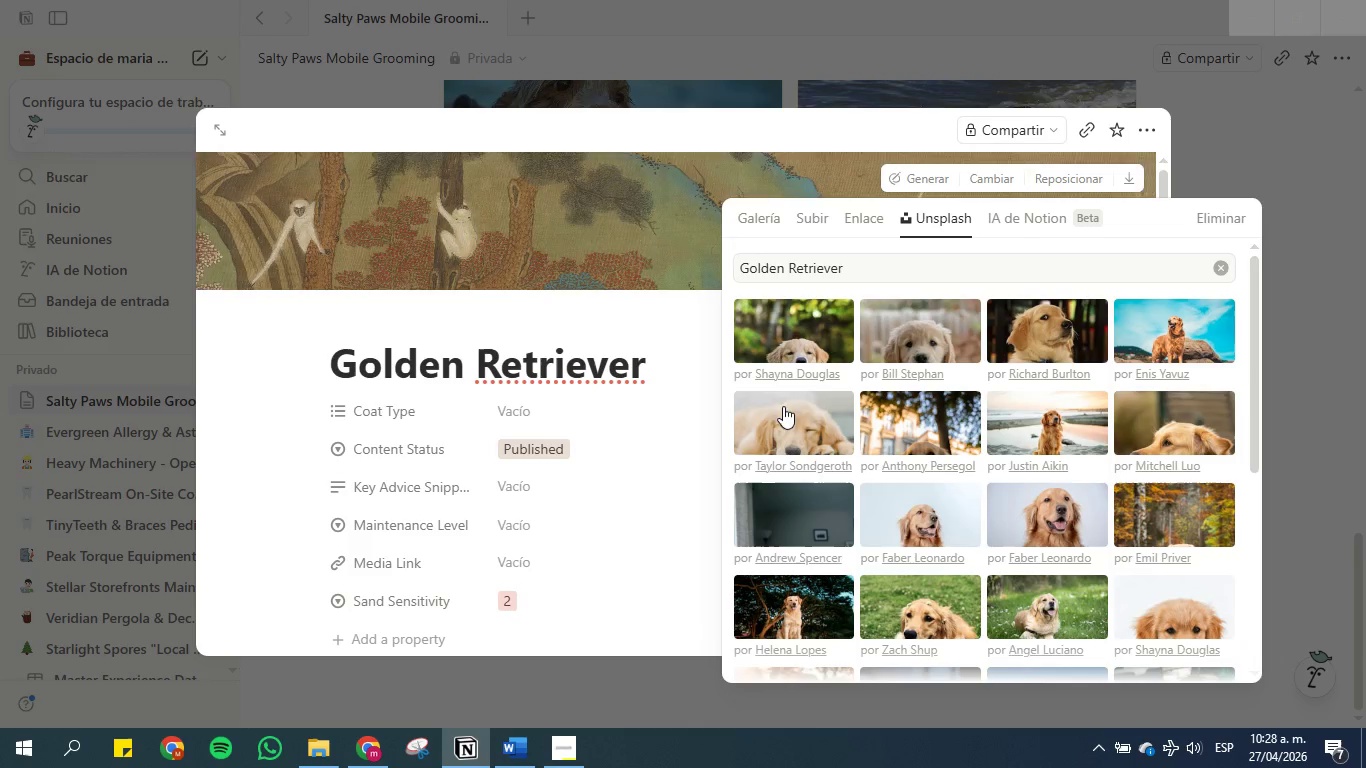 
left_click([810, 412])
 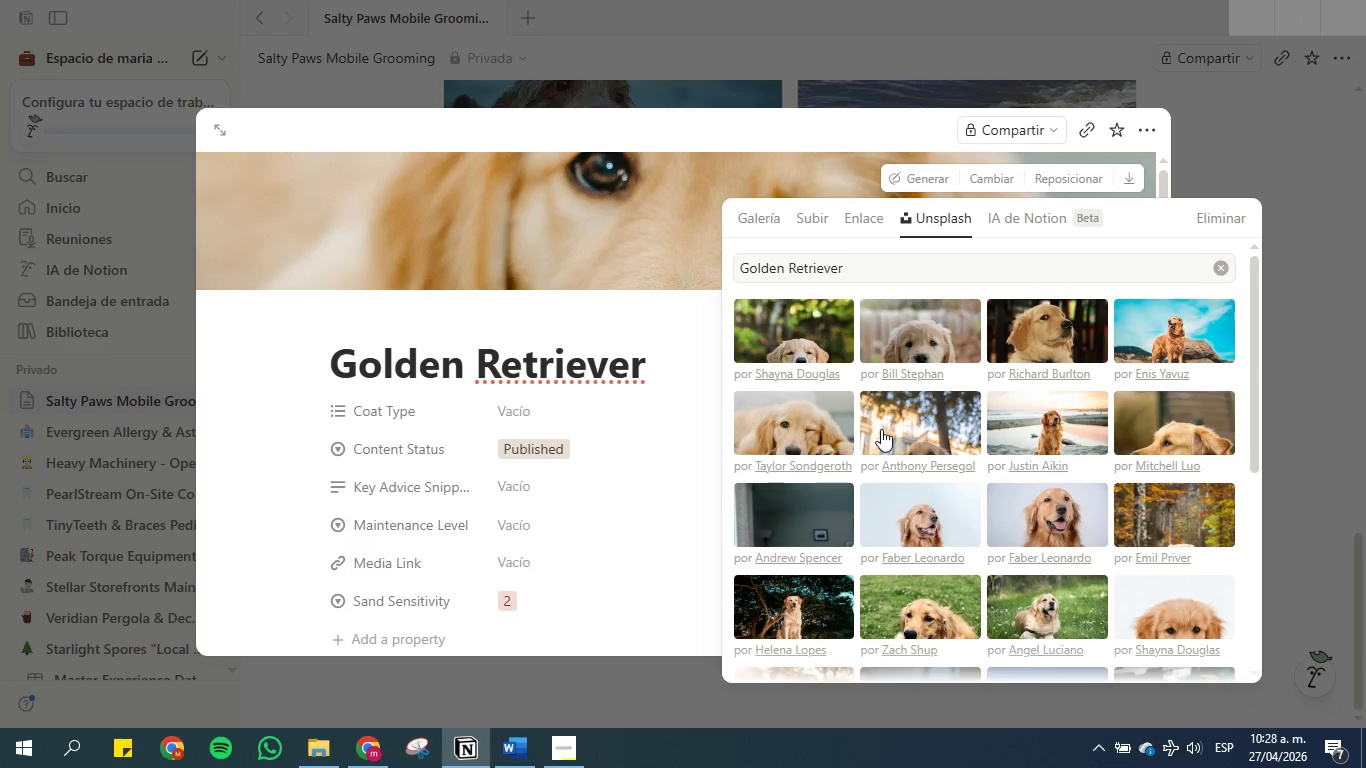 
scroll: coordinate [890, 431], scroll_direction: down, amount: 2.0
 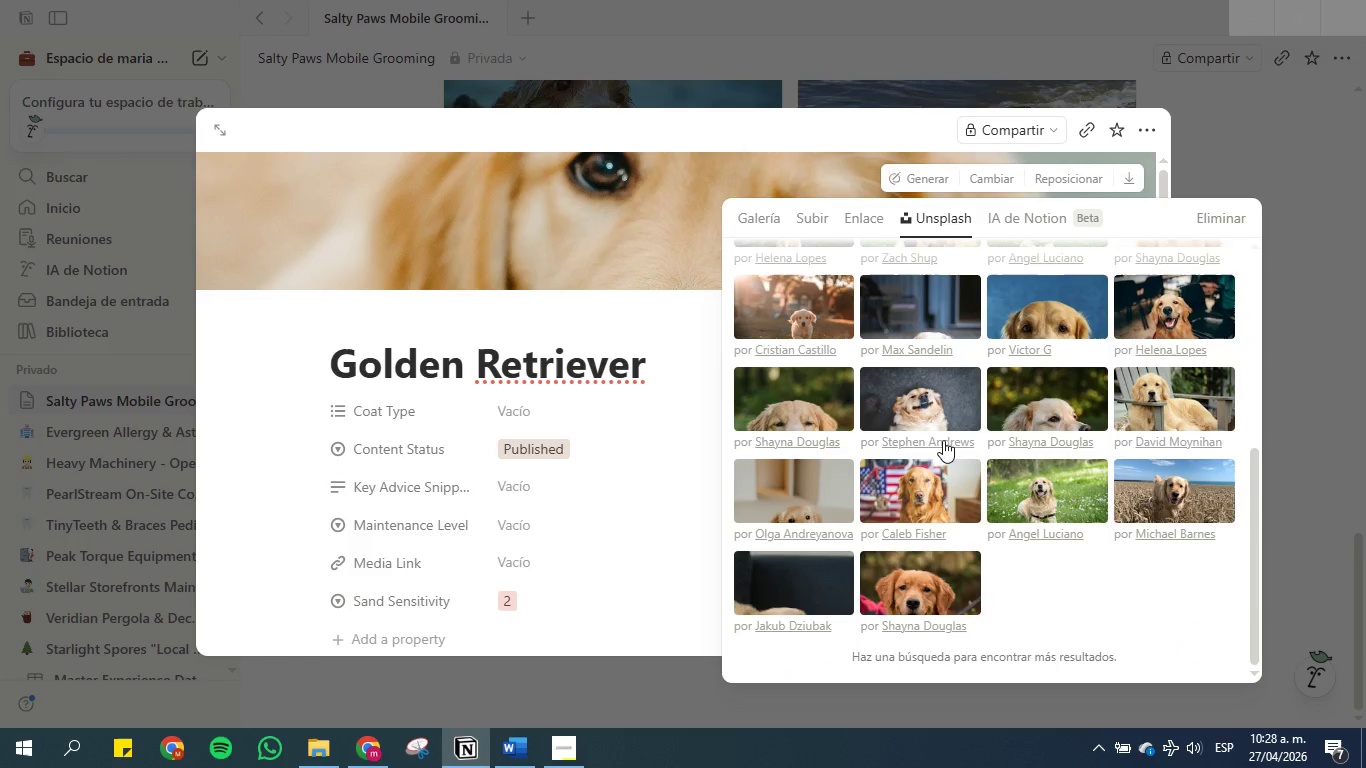 
left_click([1178, 472])
 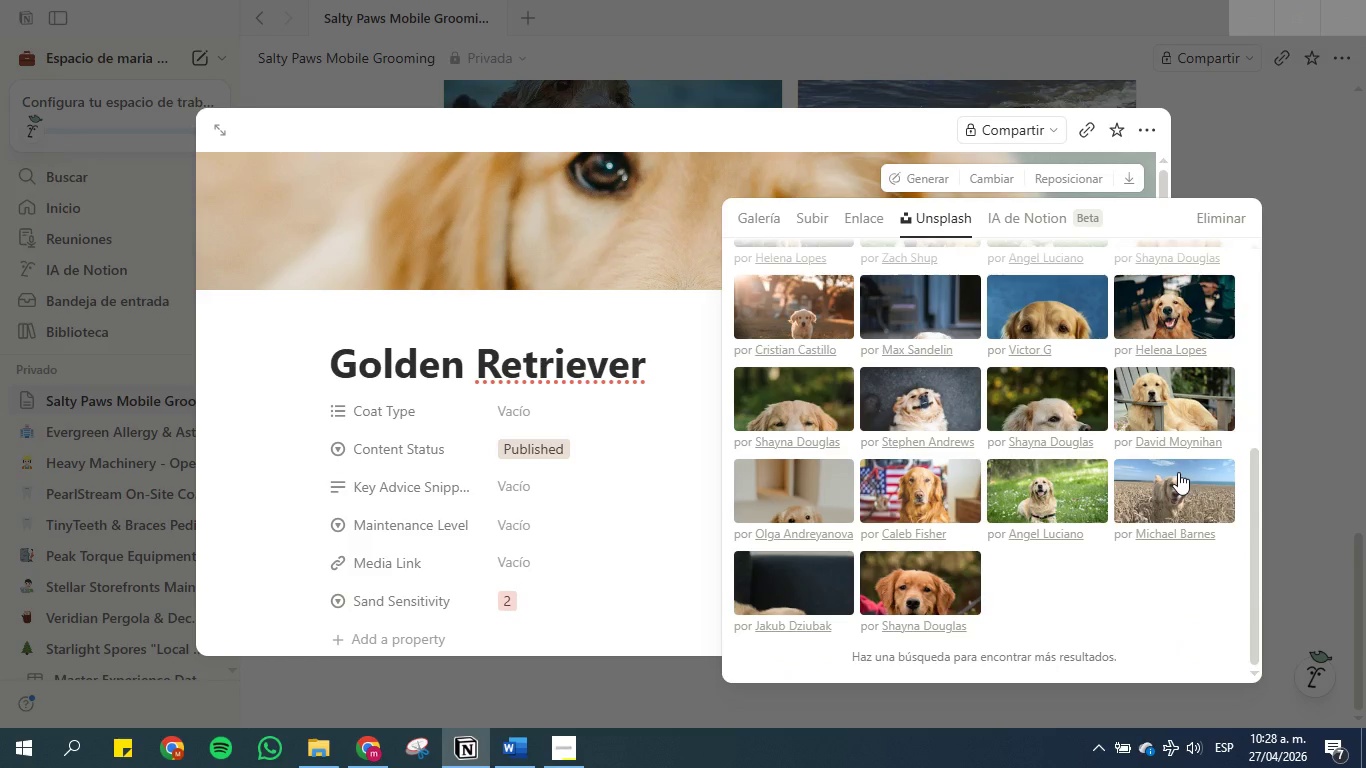 
double_click([1178, 472])
 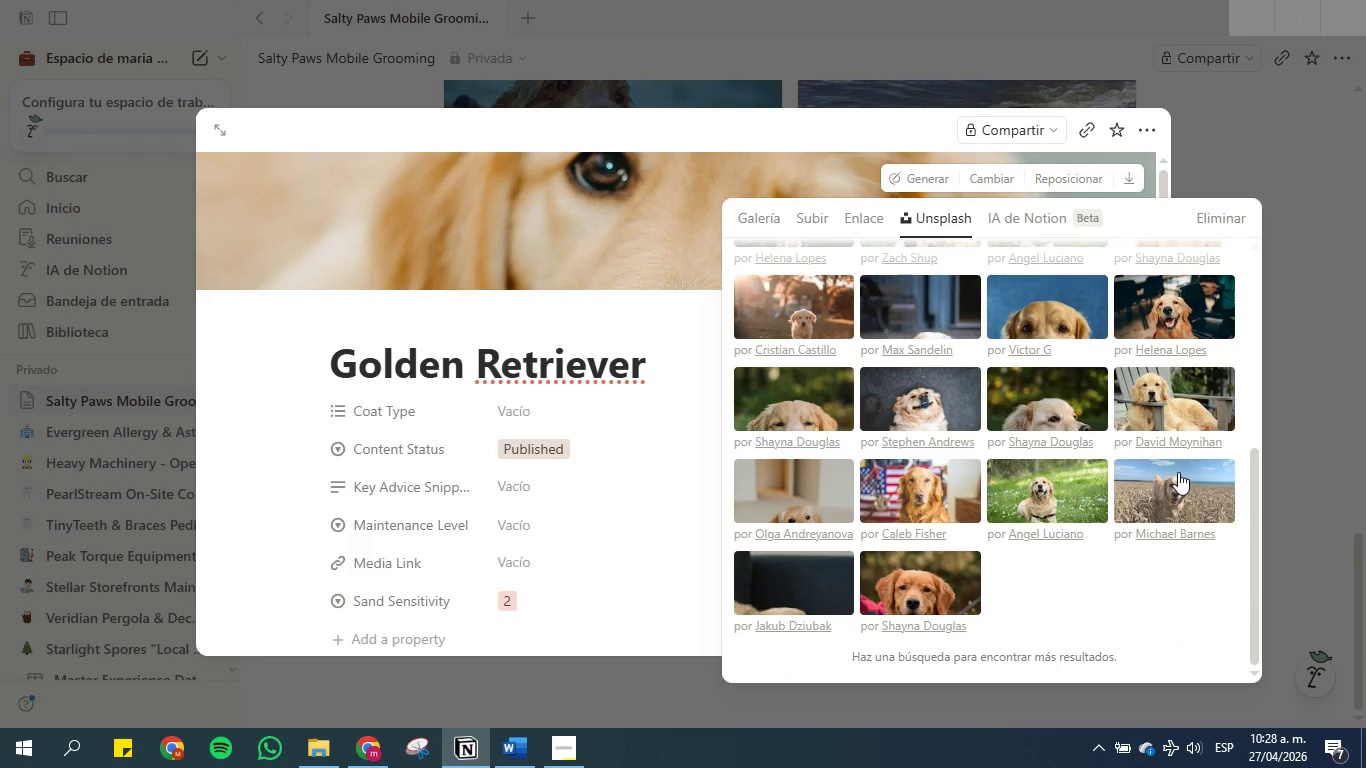 
double_click([1178, 472])
 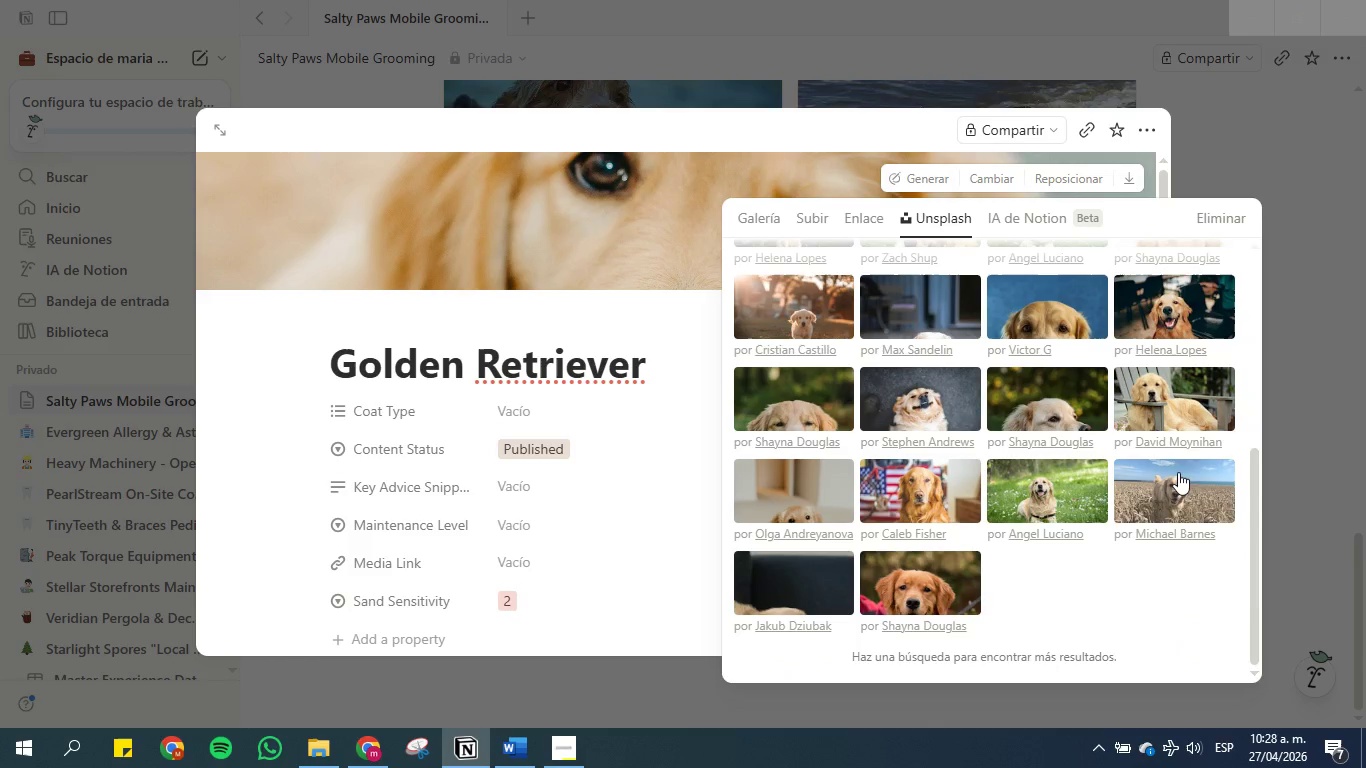 
triple_click([1178, 472])
 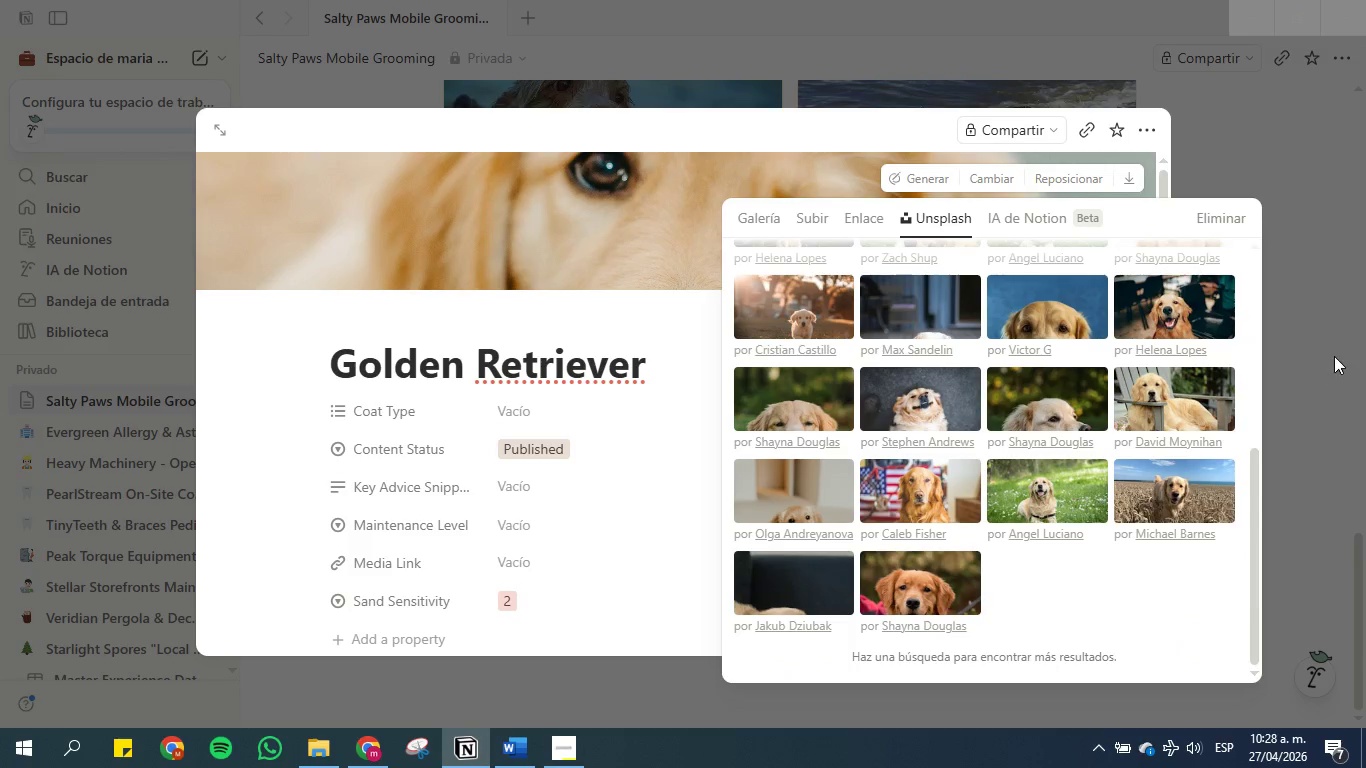 
left_click([1334, 356])
 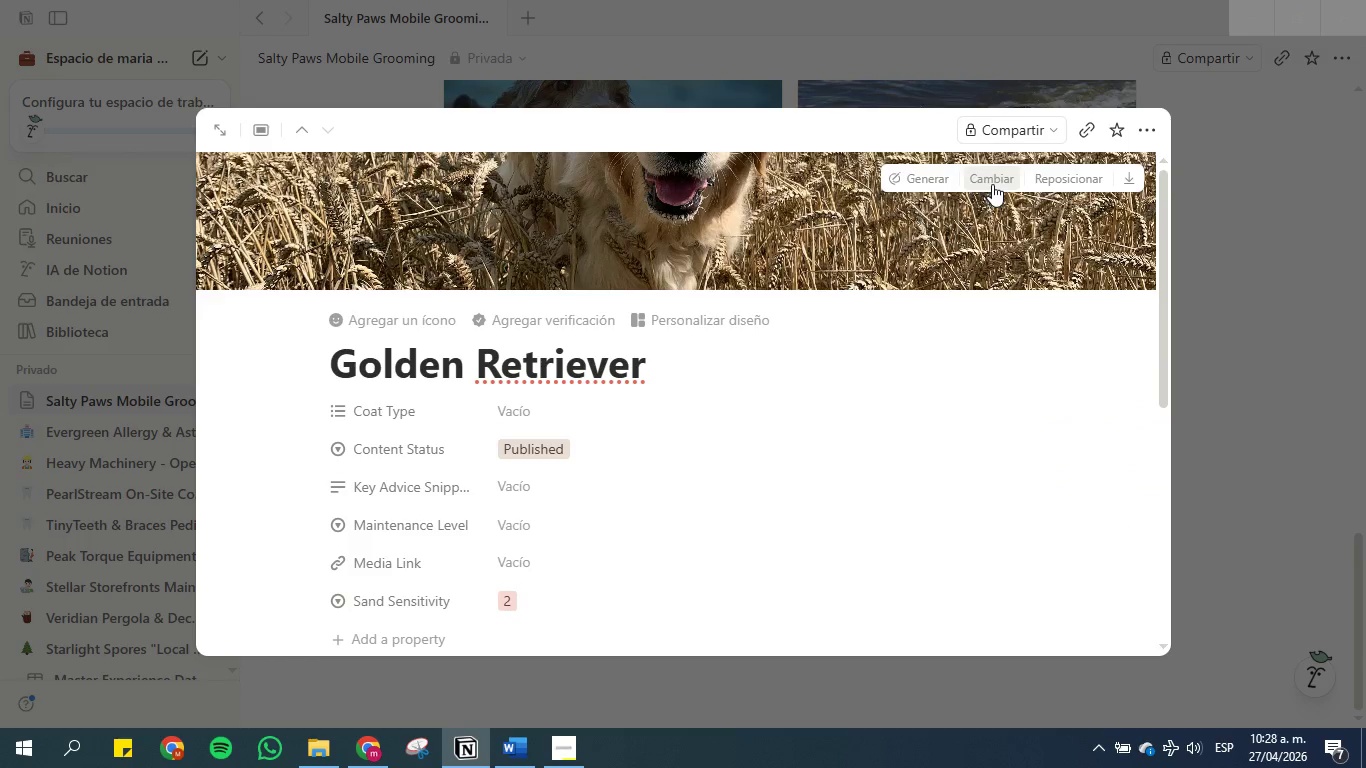 
left_click([1061, 183])
 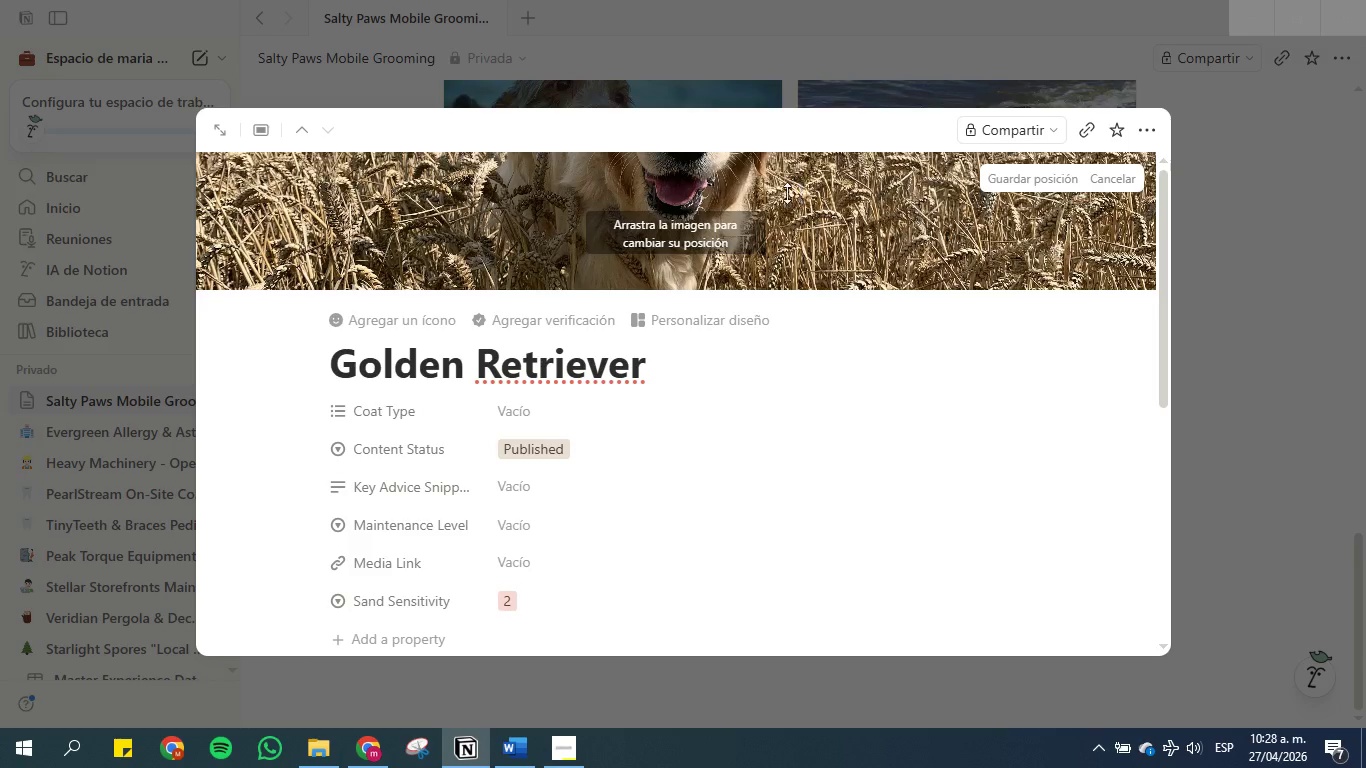 
left_click_drag(start_coordinate=[781, 191], to_coordinate=[782, 245])
 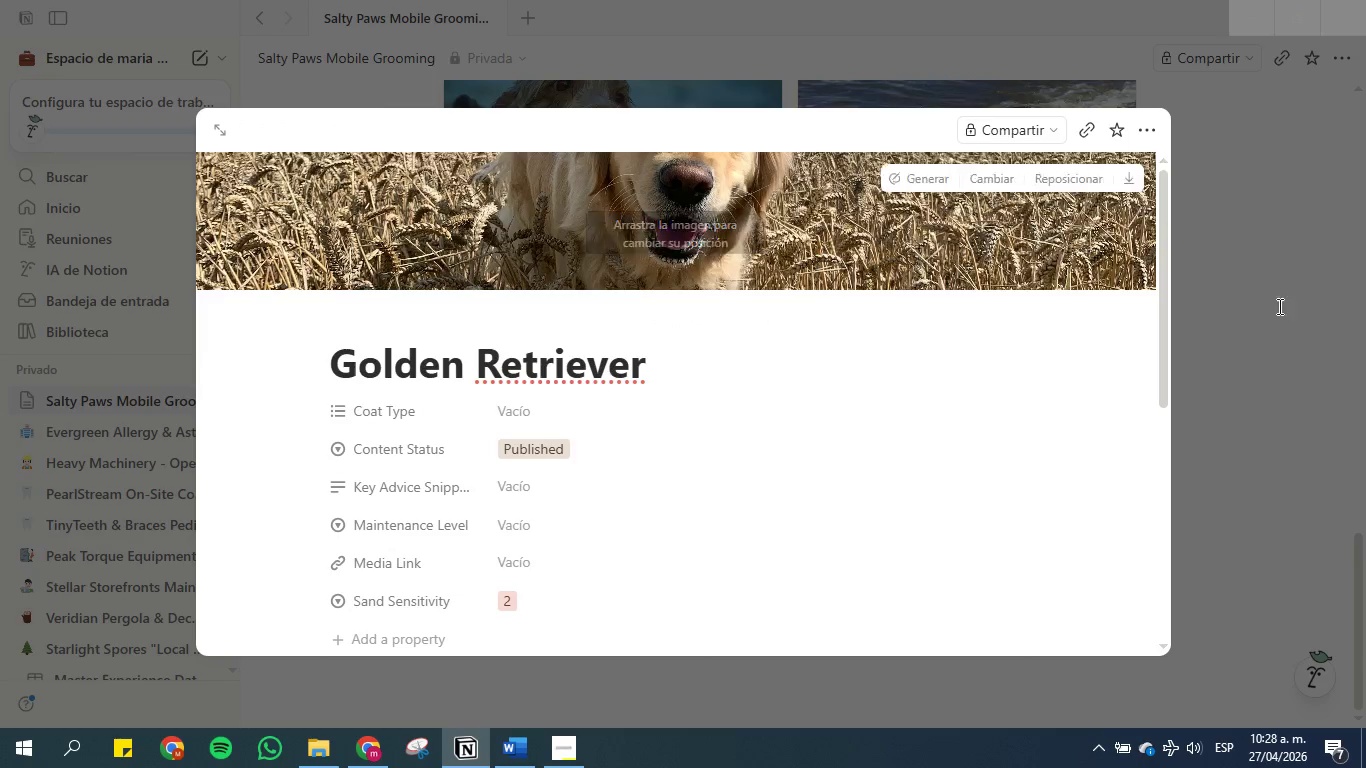 
double_click([1278, 306])
 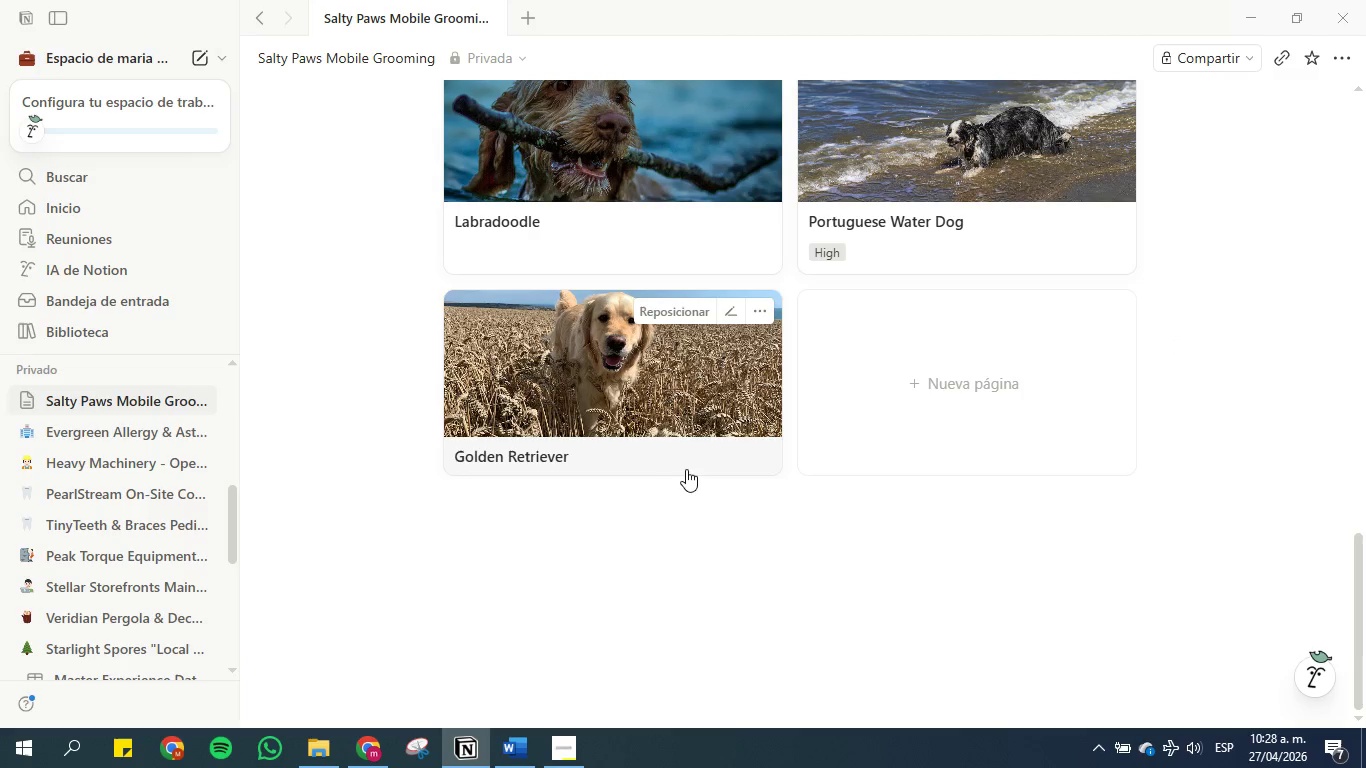 
left_click([290, 388])
 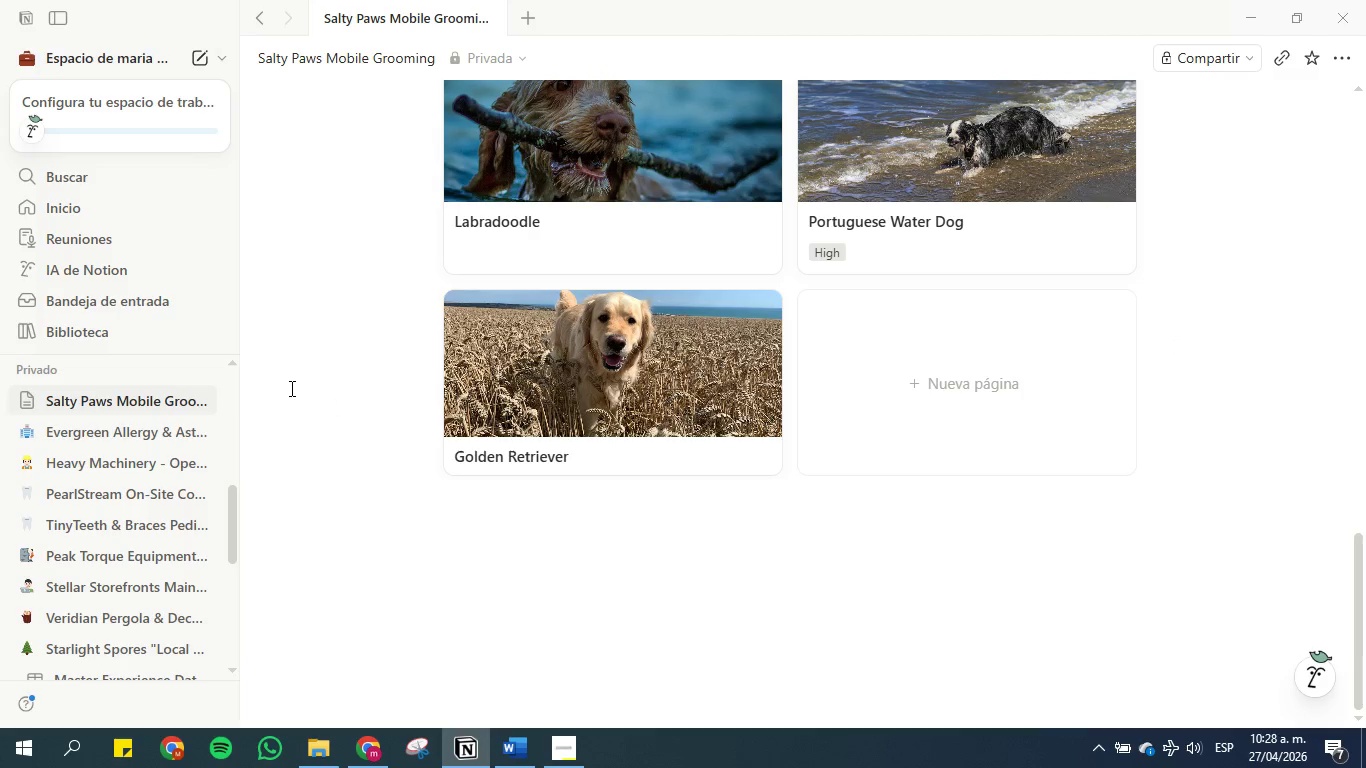 
wait(8.88)
 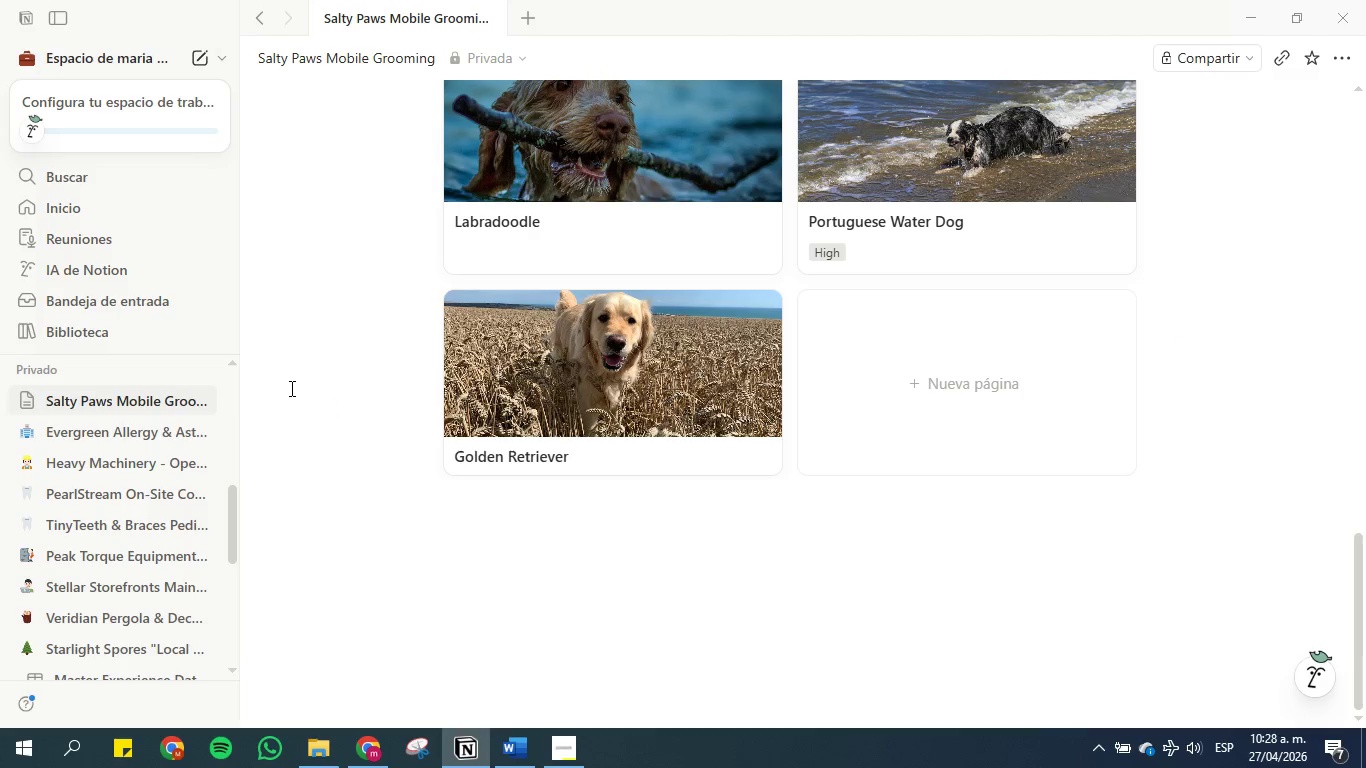 
scroll: coordinate [348, 355], scroll_direction: up, amount: 15.0
 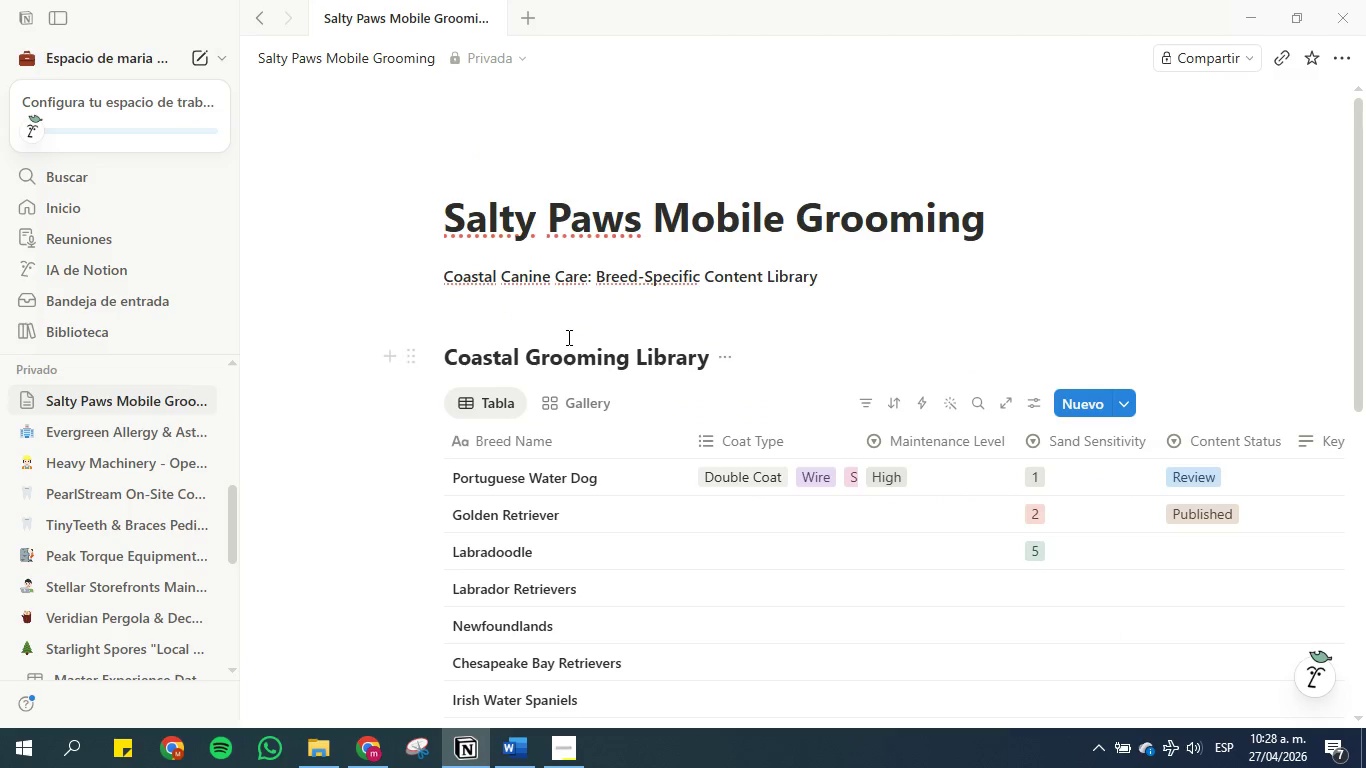 
scroll: coordinate [852, 484], scroll_direction: down, amount: 2.0
 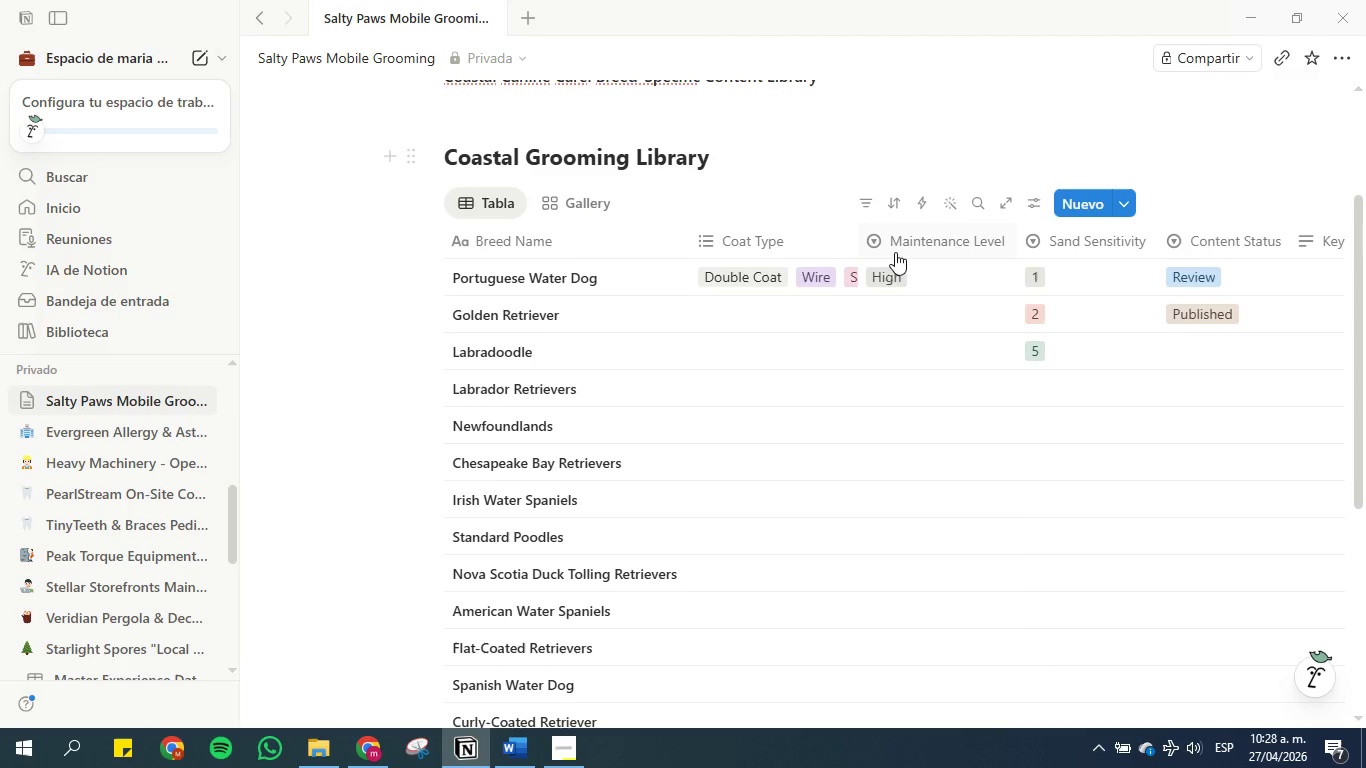 
left_click([896, 275])
 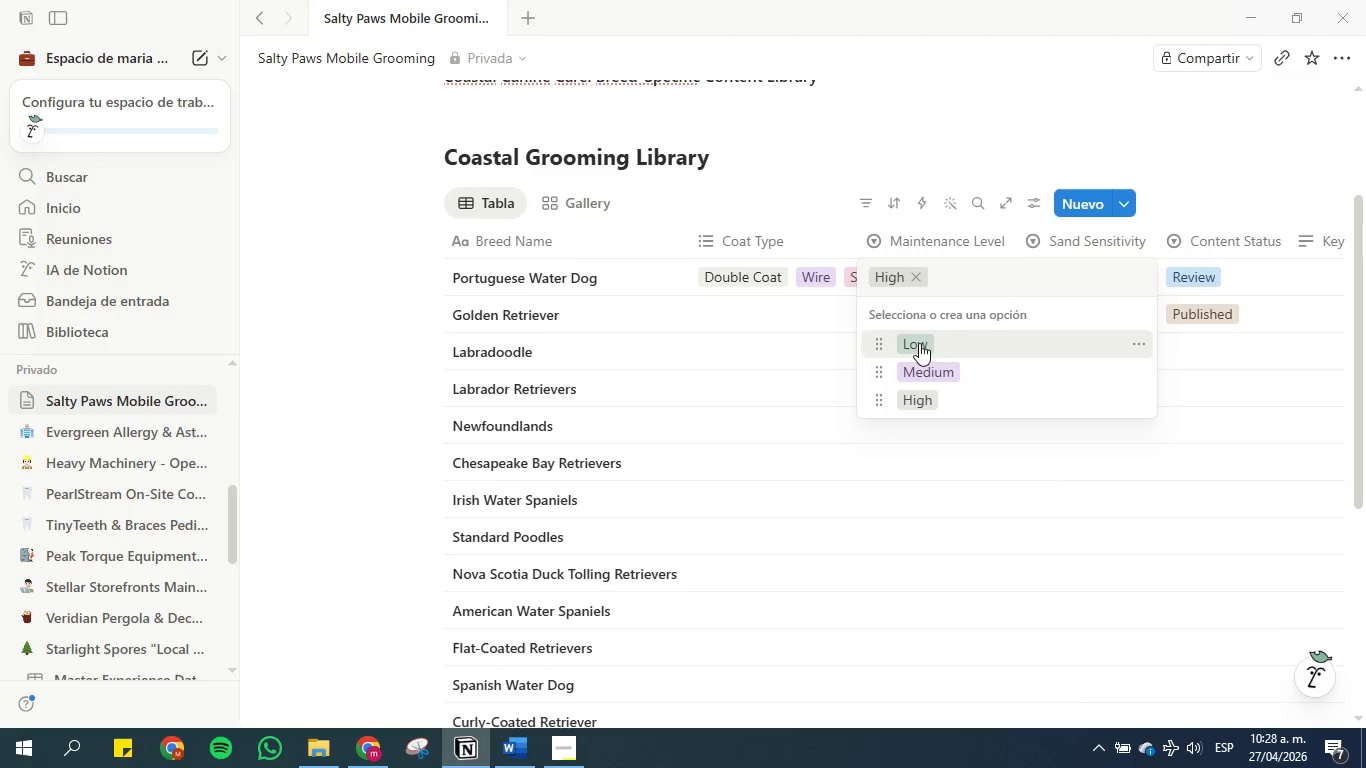 
left_click([919, 343])
 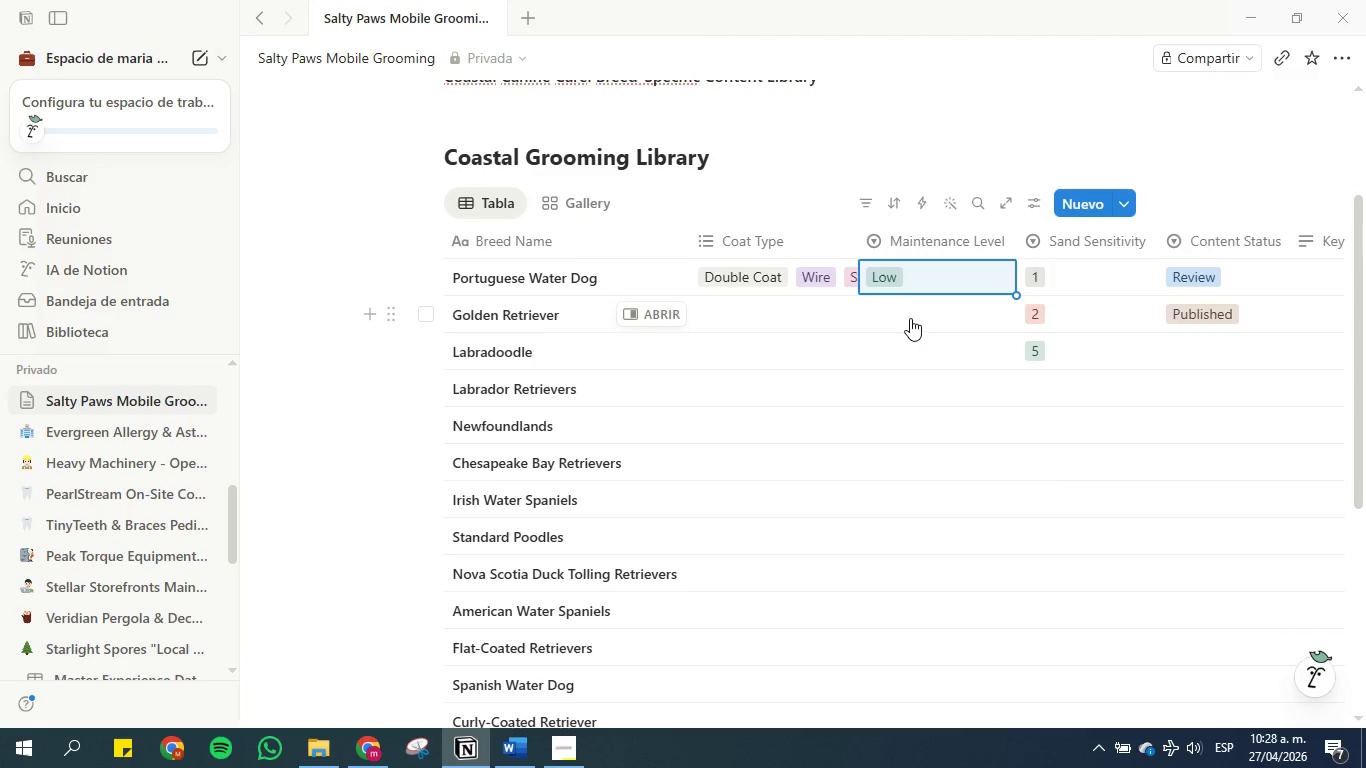 
left_click([910, 318])
 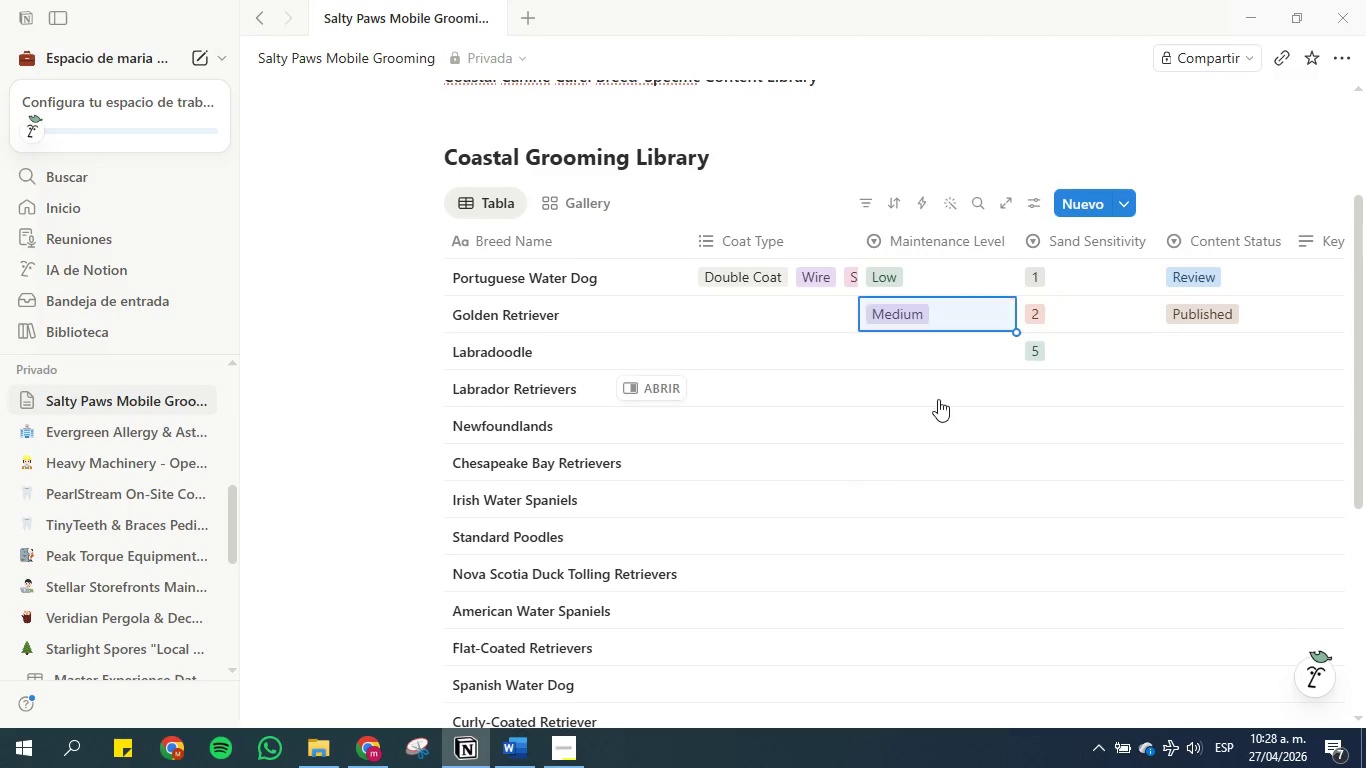 
double_click([921, 345])
 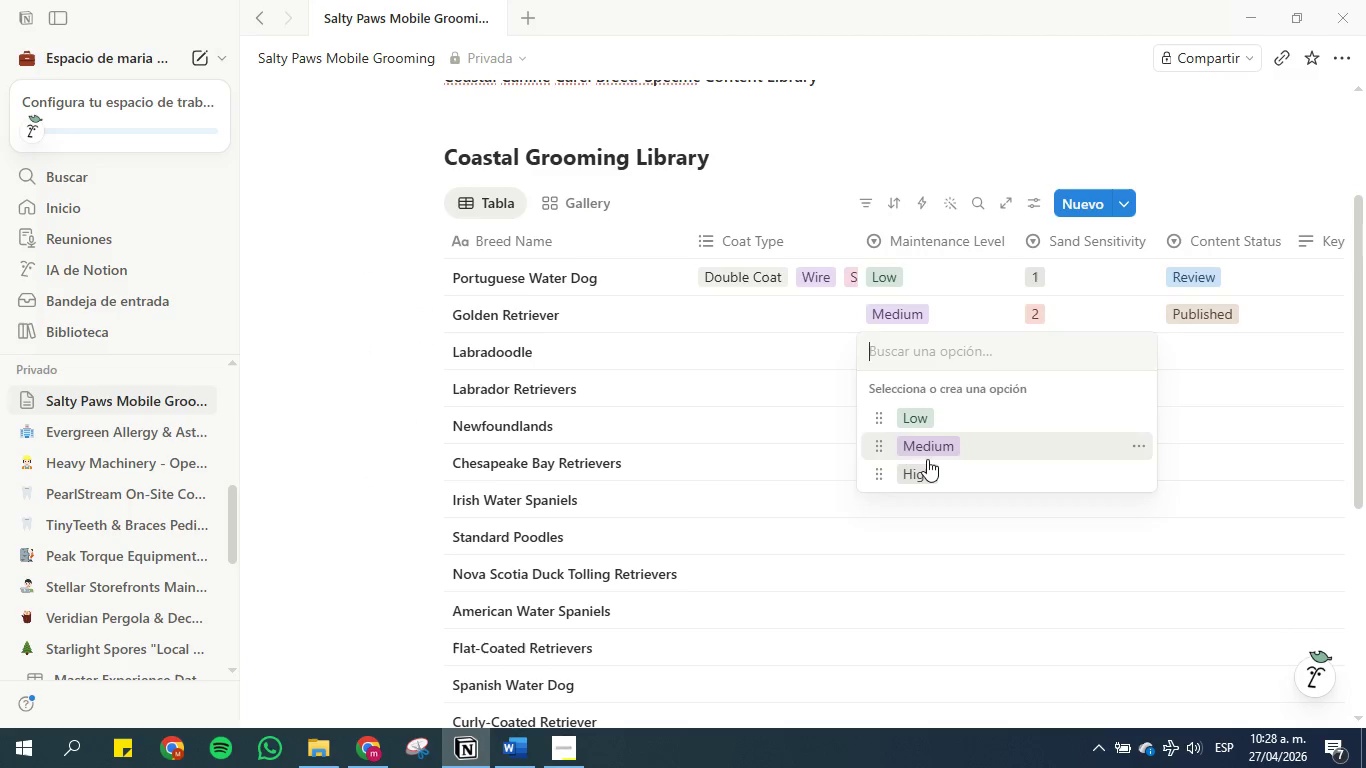 
left_click([928, 463])
 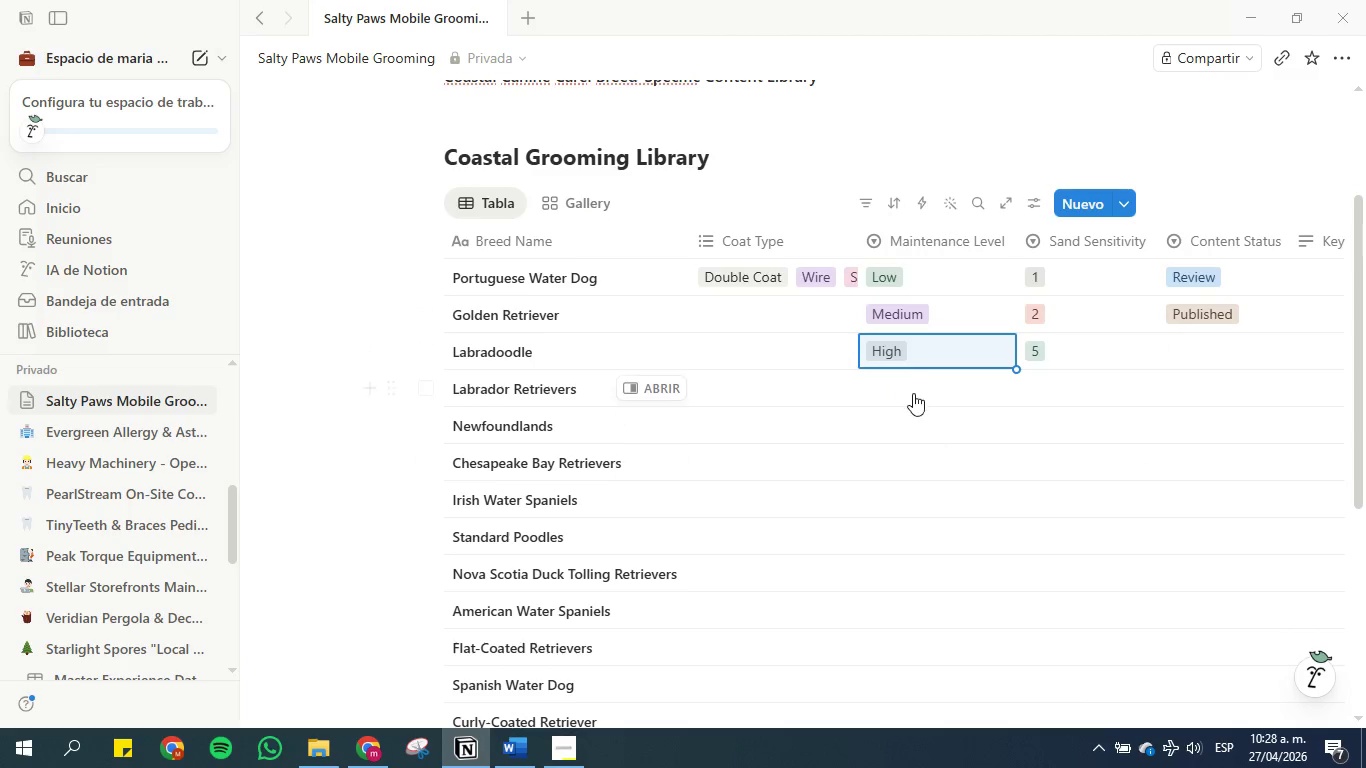 
left_click([910, 383])
 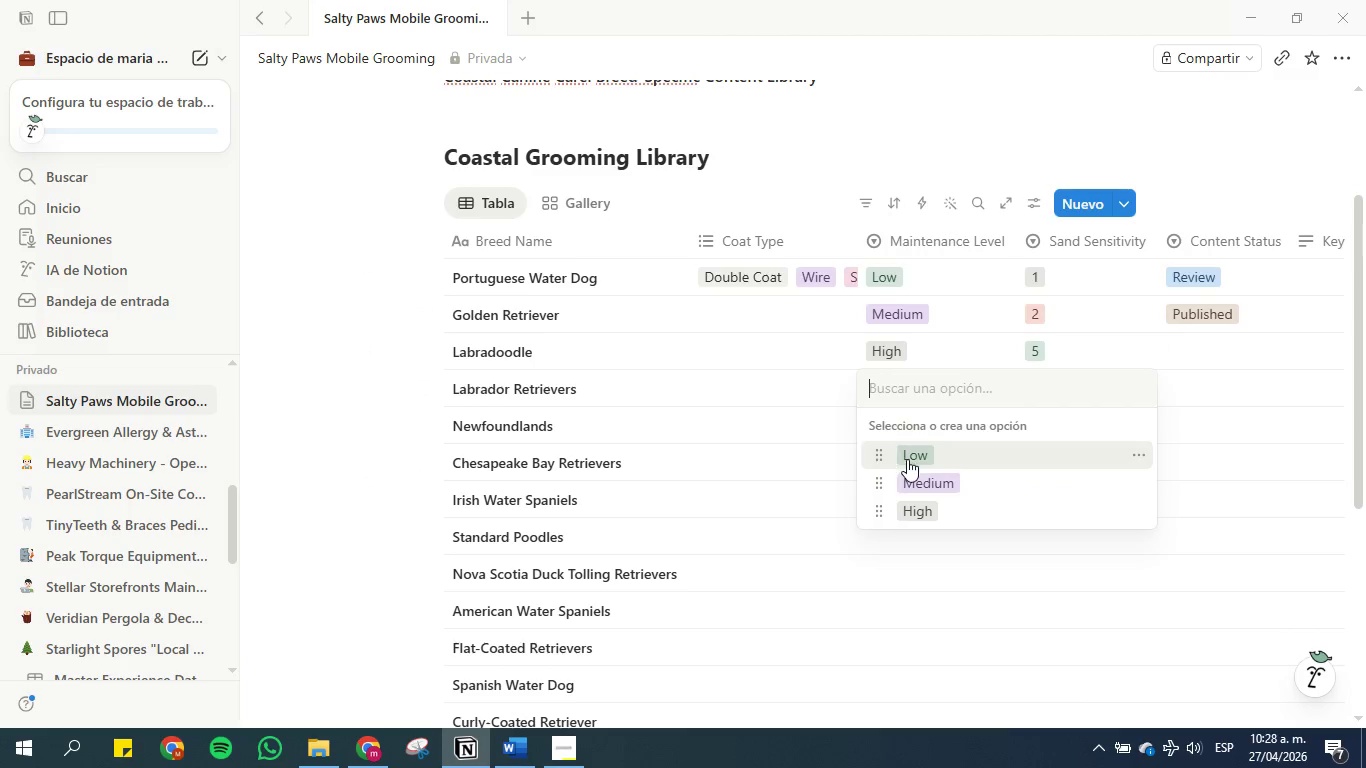 
left_click([908, 450])
 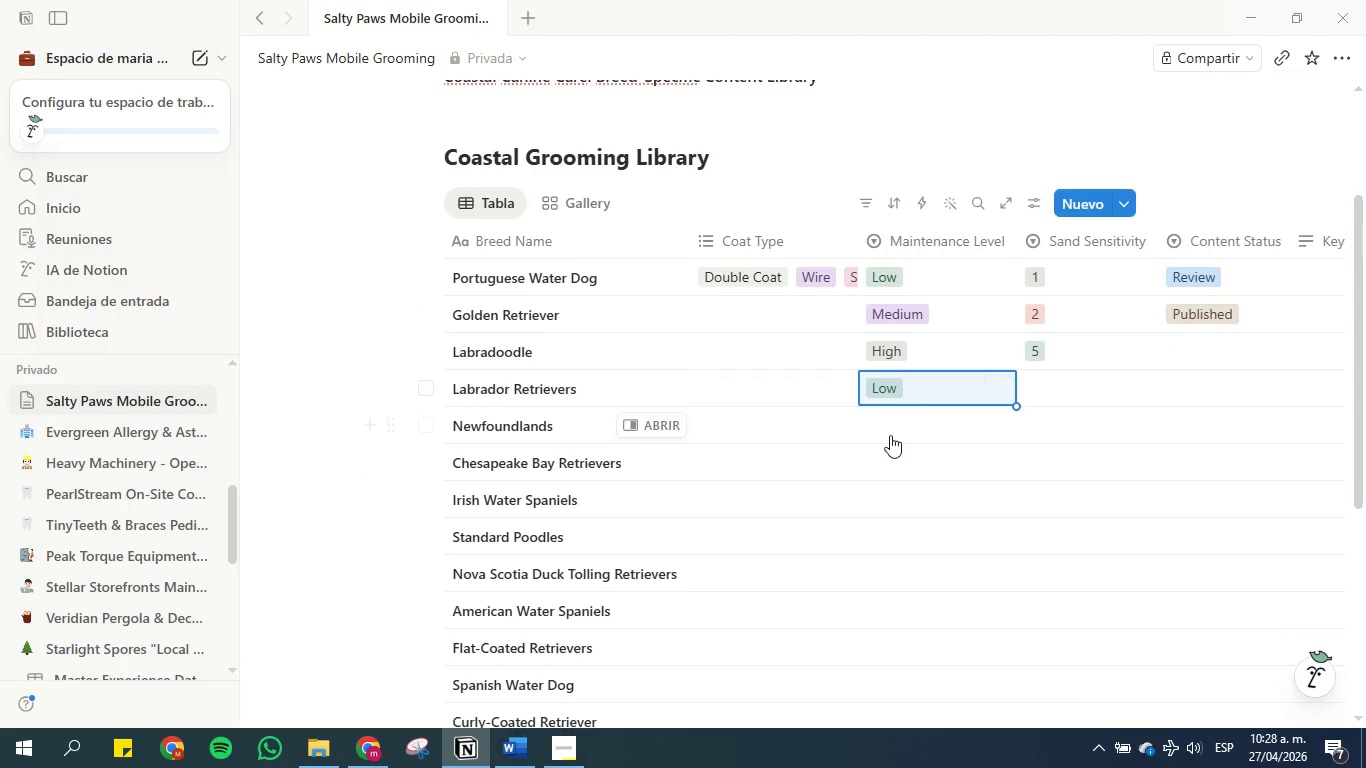 
left_click([893, 422])
 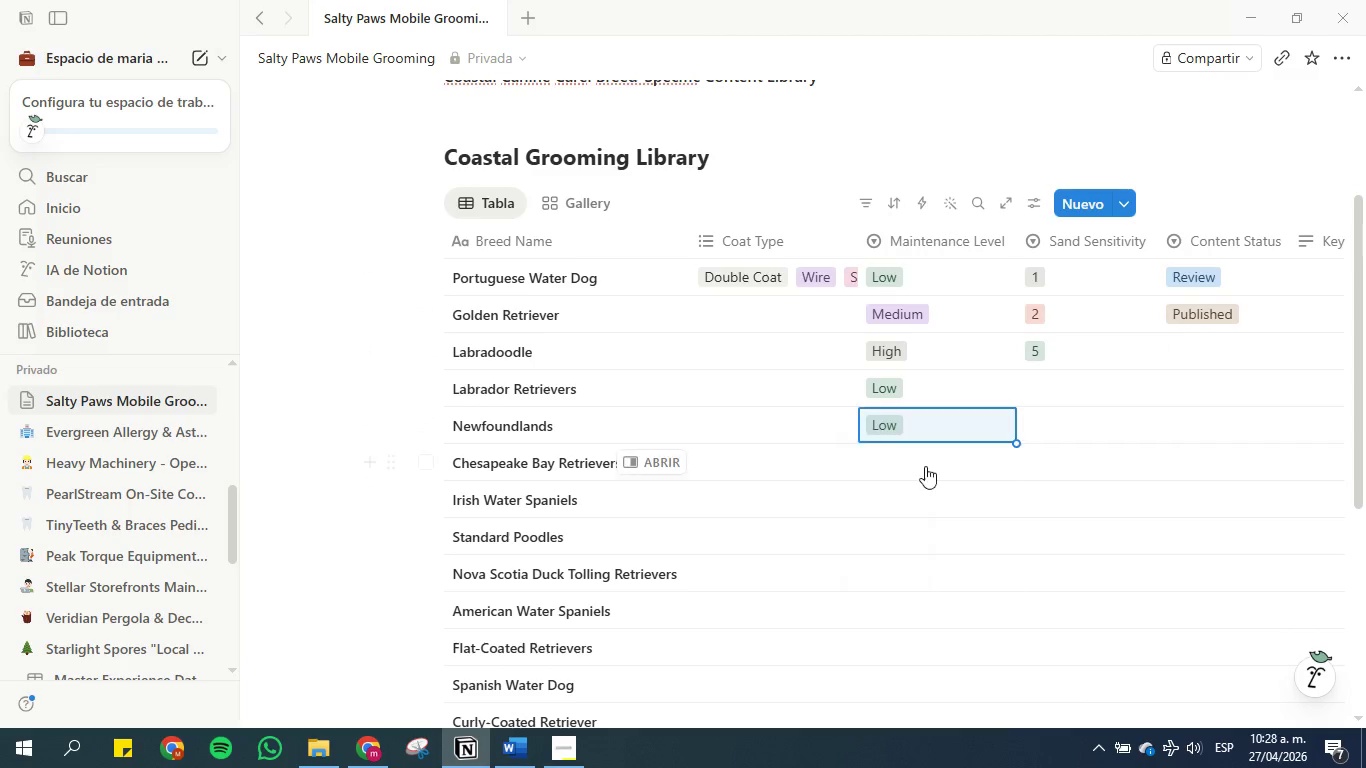 
double_click([923, 443])
 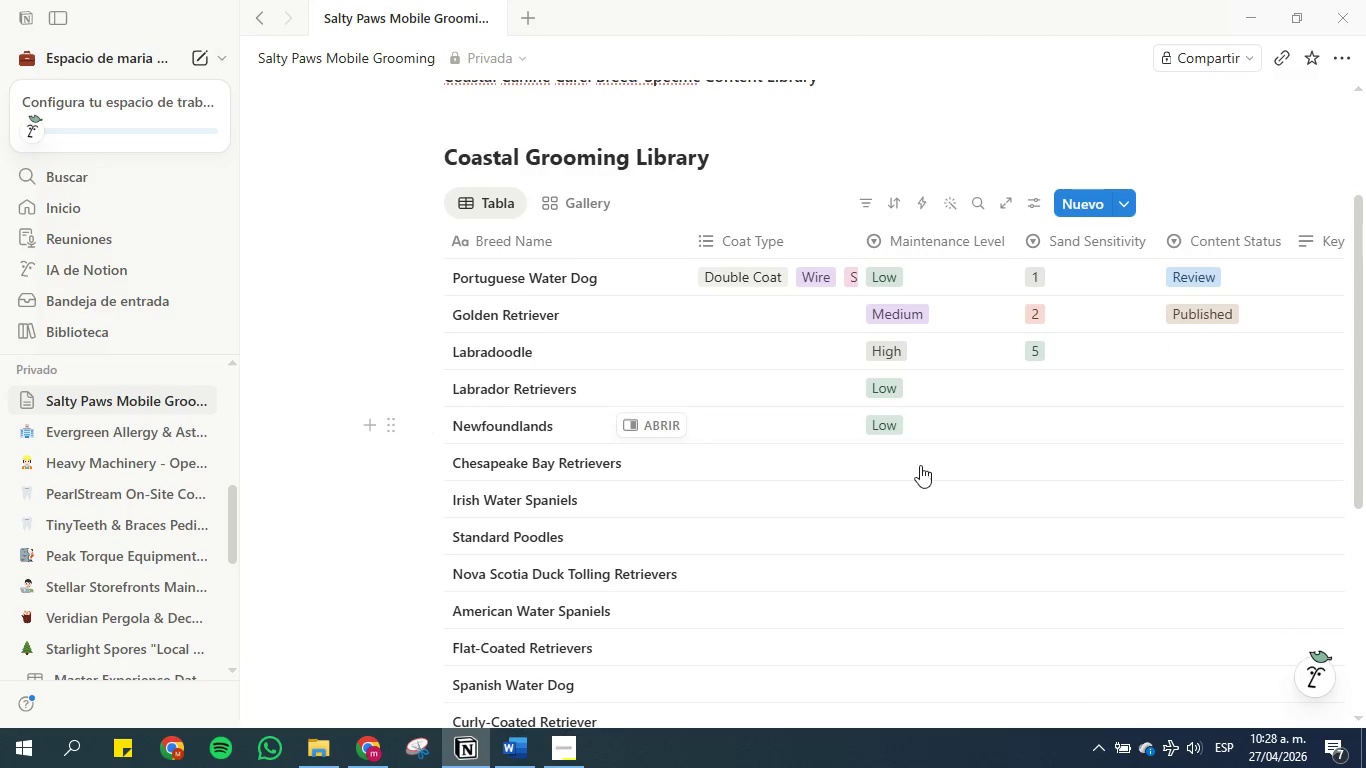 
triple_click([920, 468])
 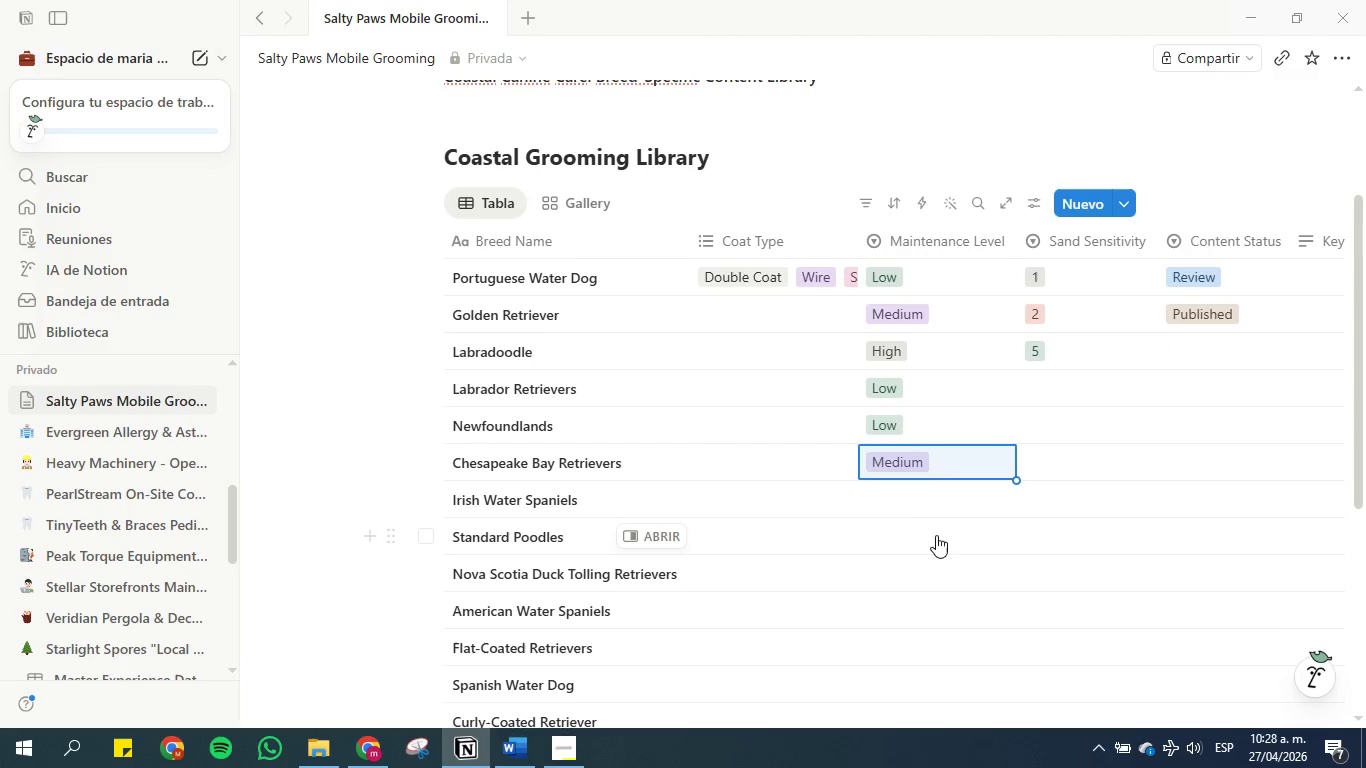 
left_click([925, 506])
 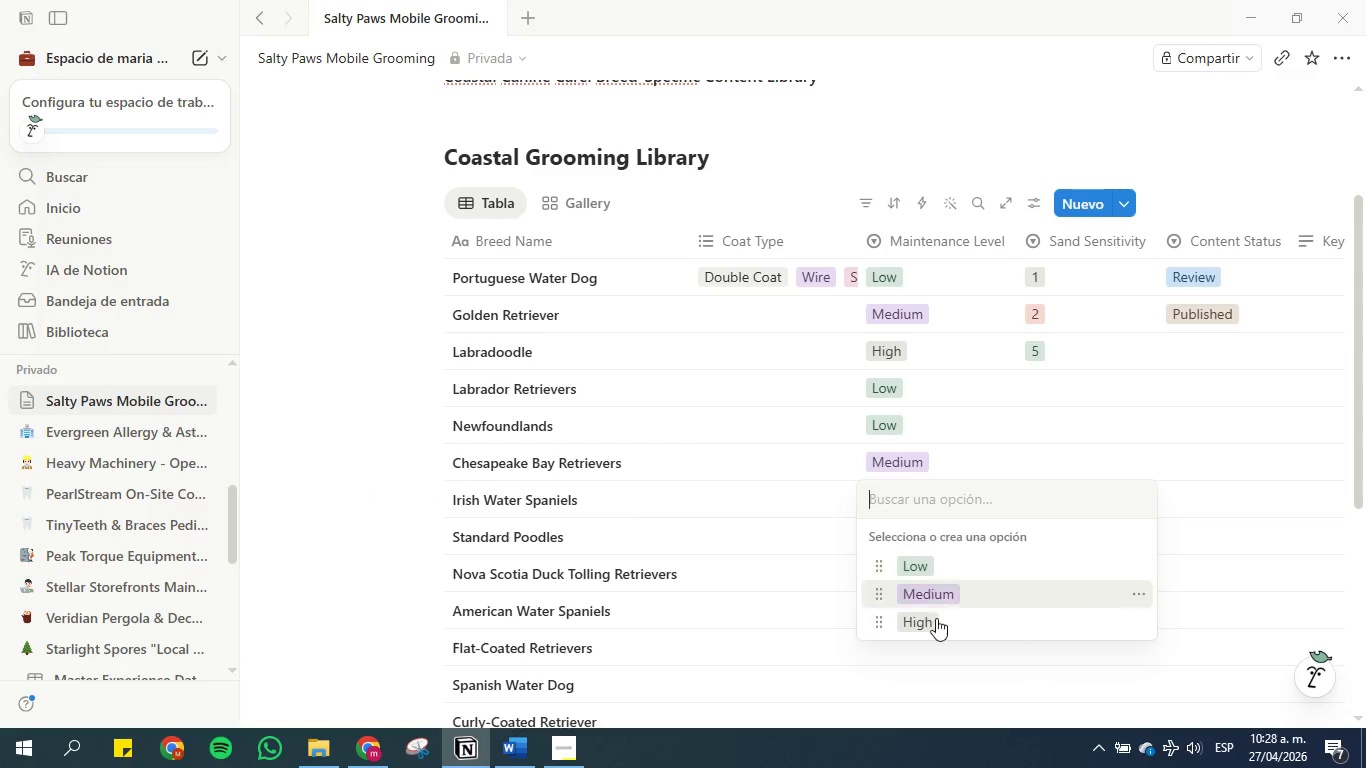 
left_click([936, 628])
 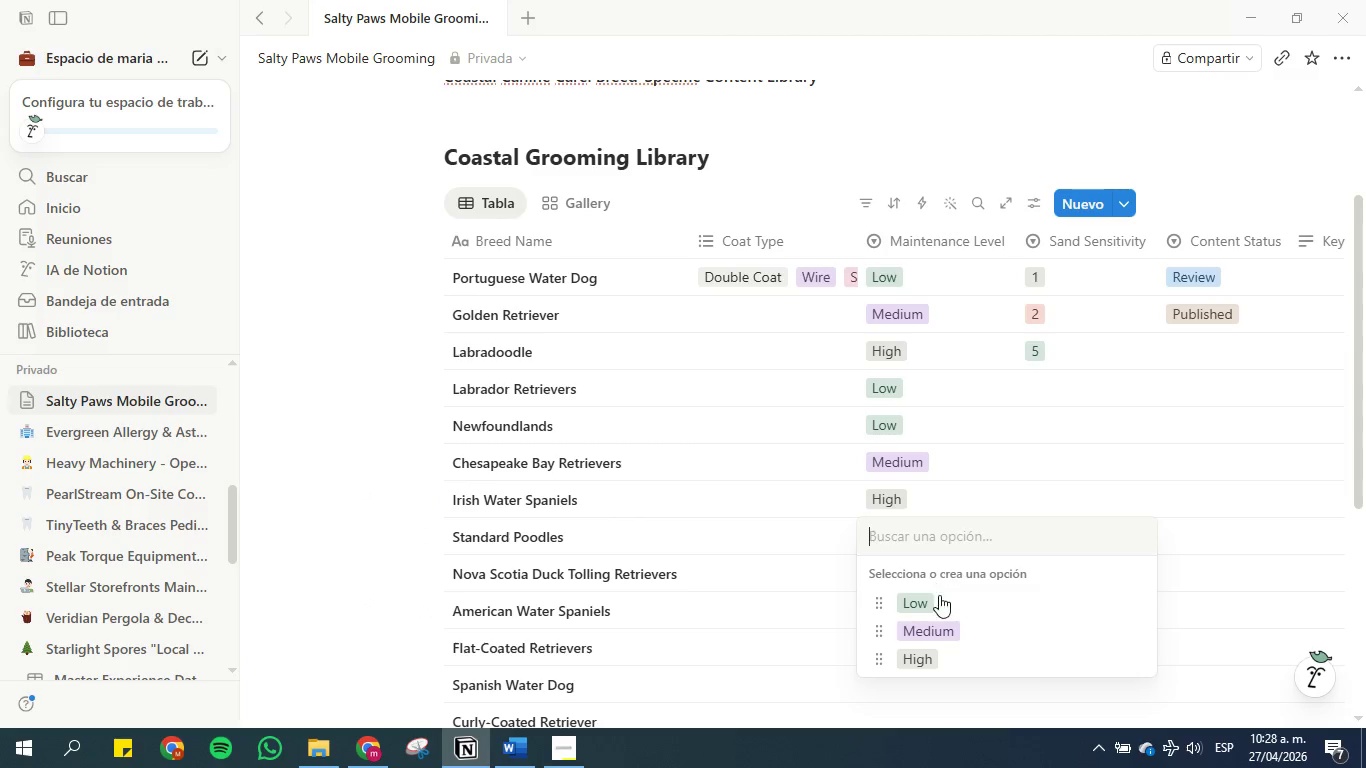 
left_click([944, 657])
 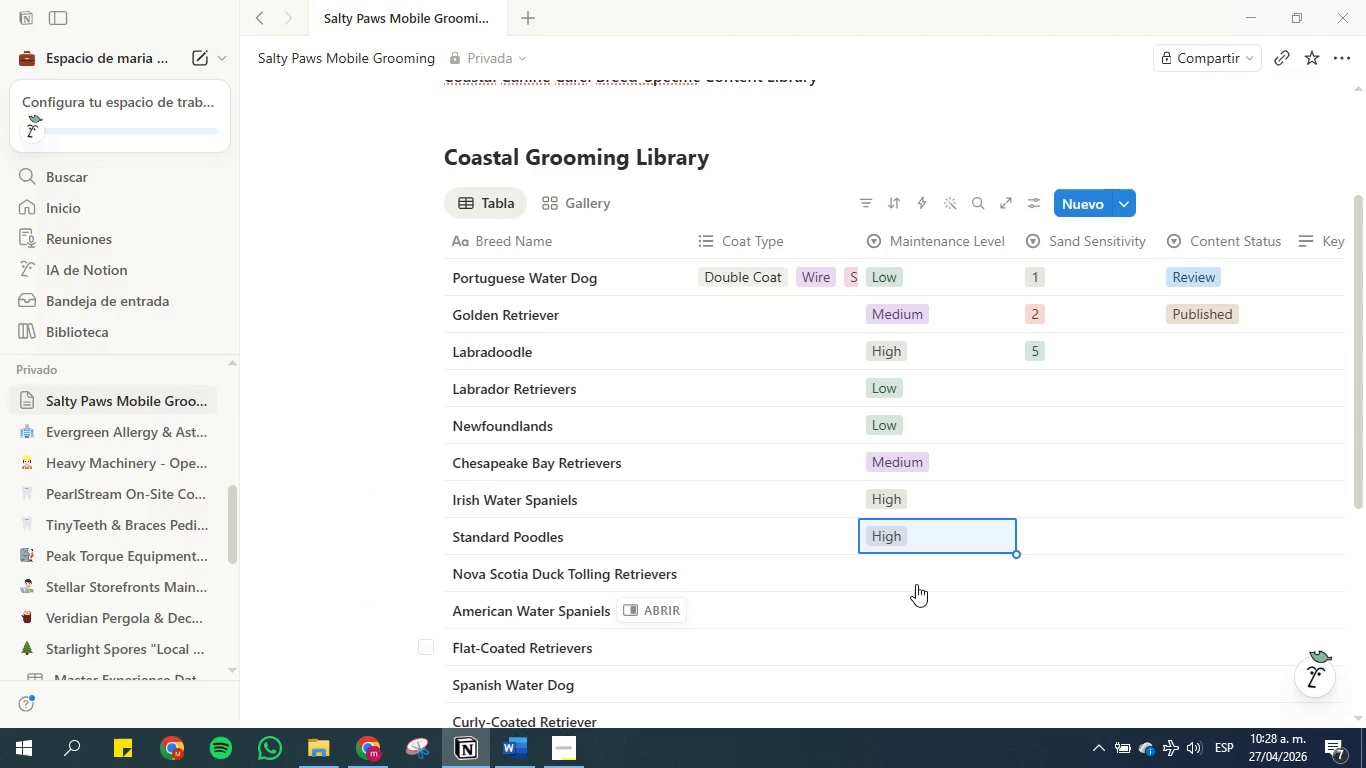 
left_click([909, 573])
 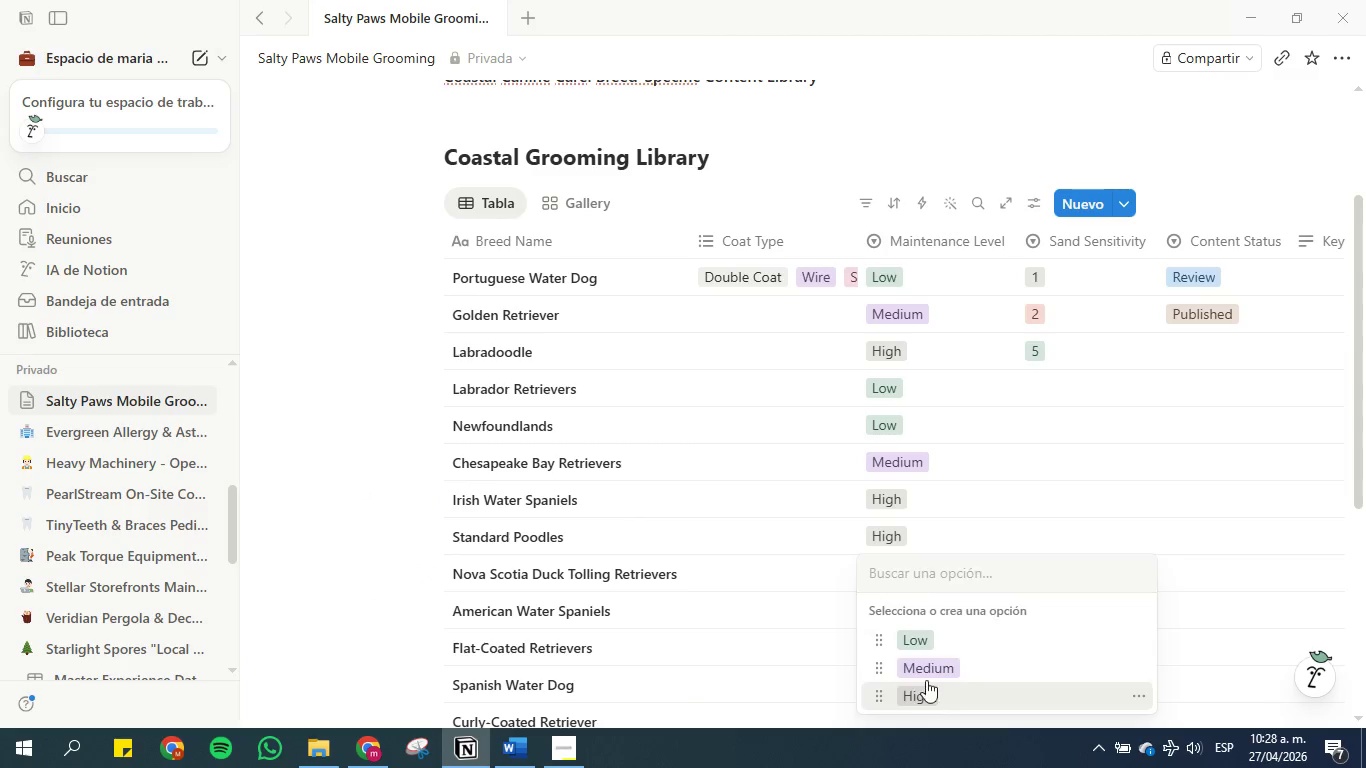 
scroll: coordinate [876, 498], scroll_direction: down, amount: 3.0
 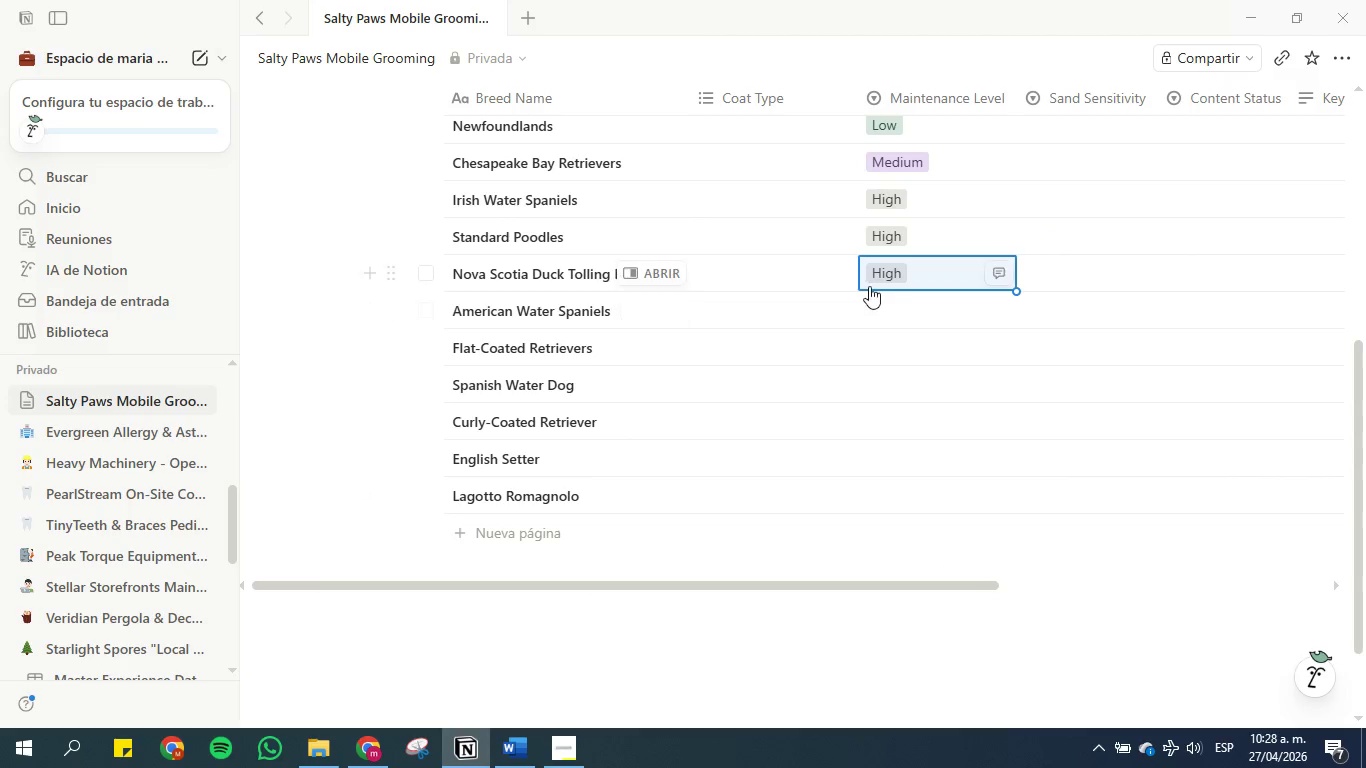 
left_click([873, 299])
 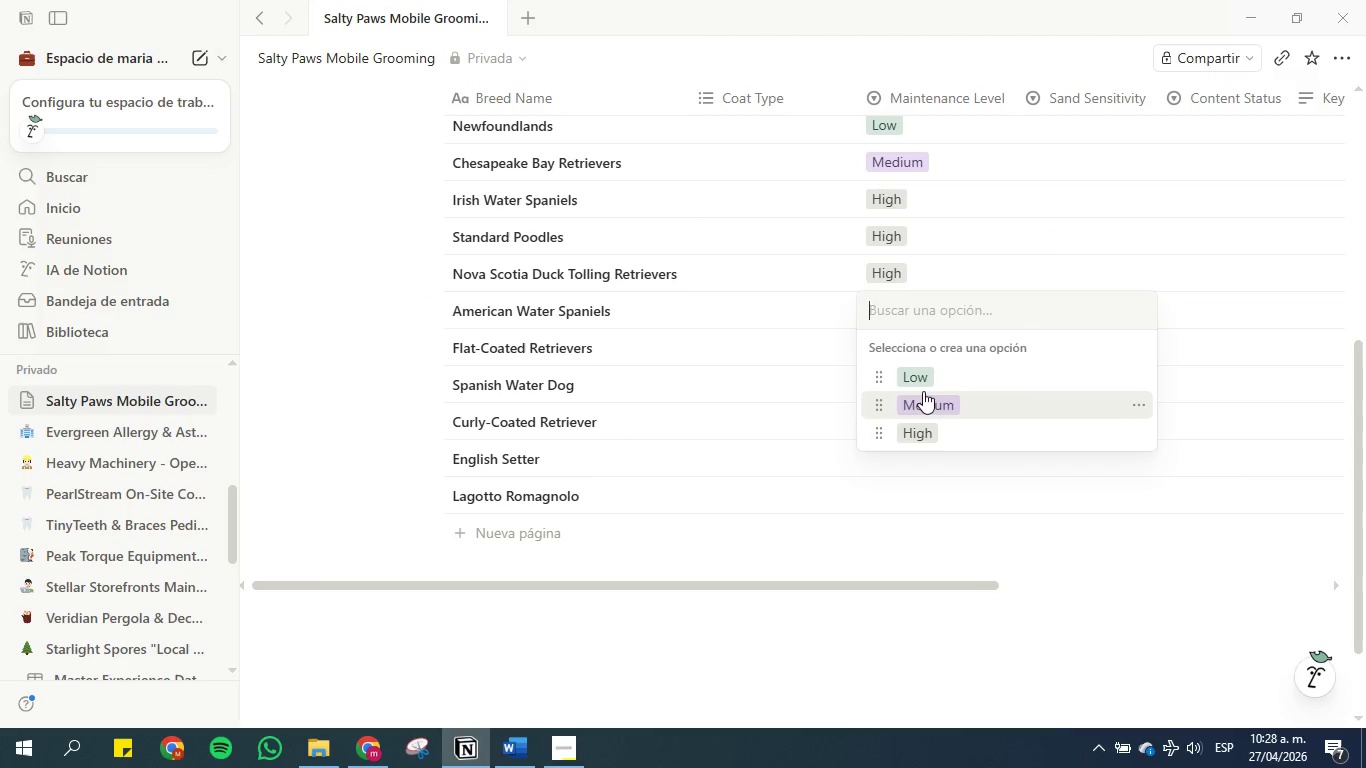 
left_click([923, 384])
 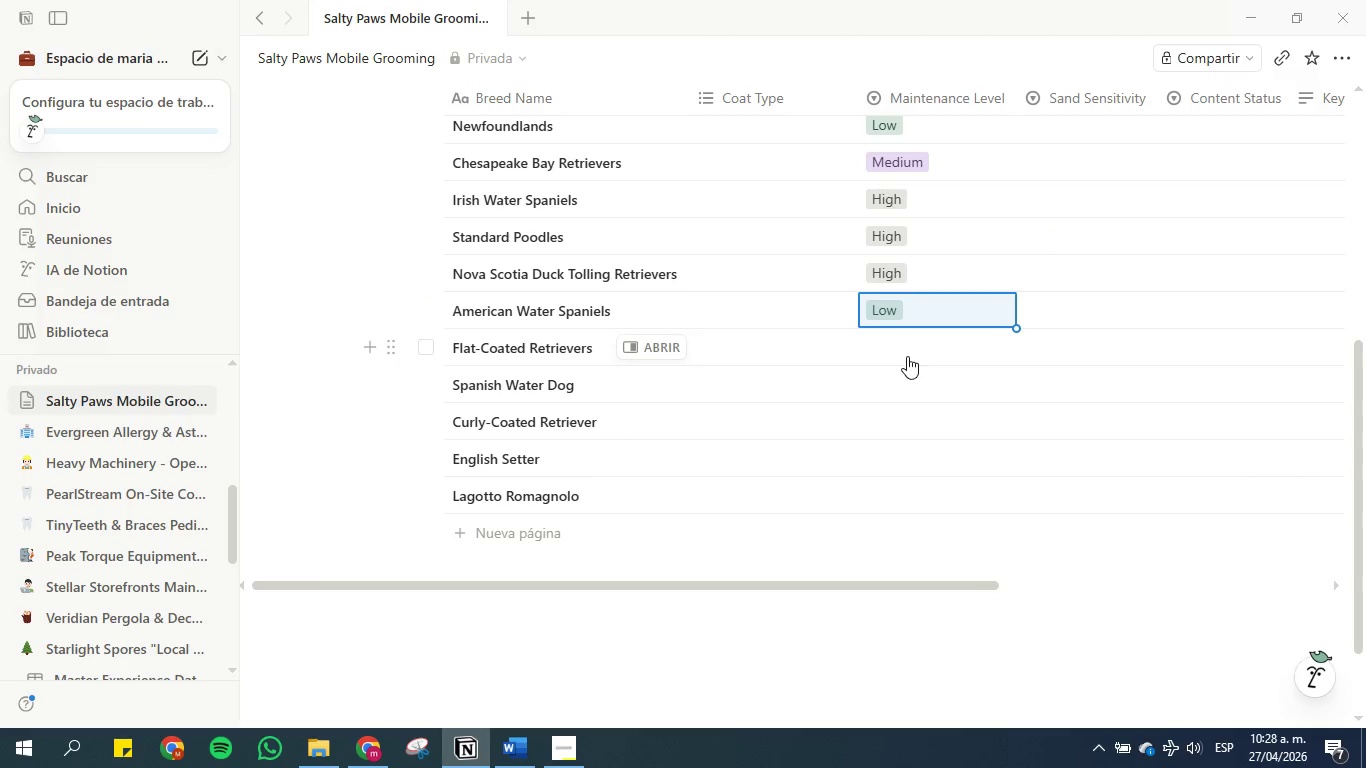 
left_click([908, 356])
 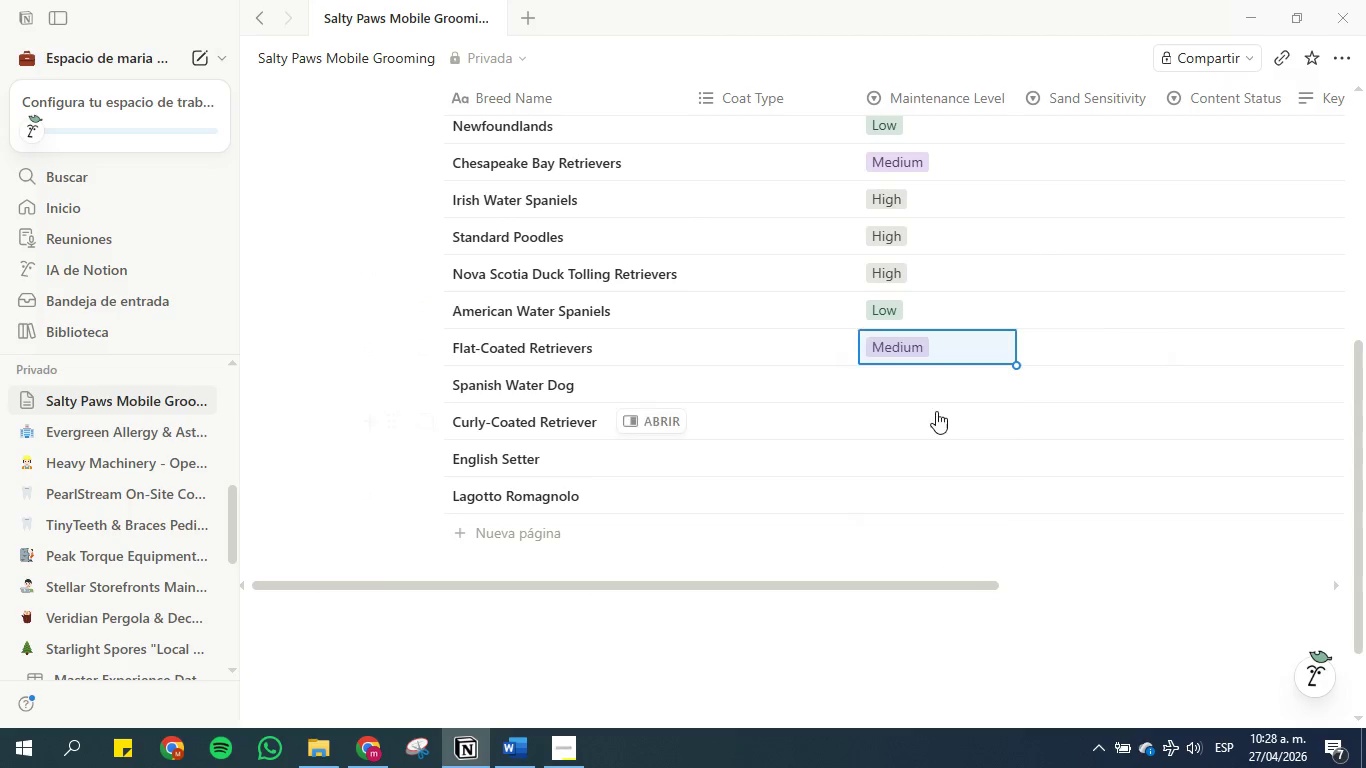 
left_click([934, 392])
 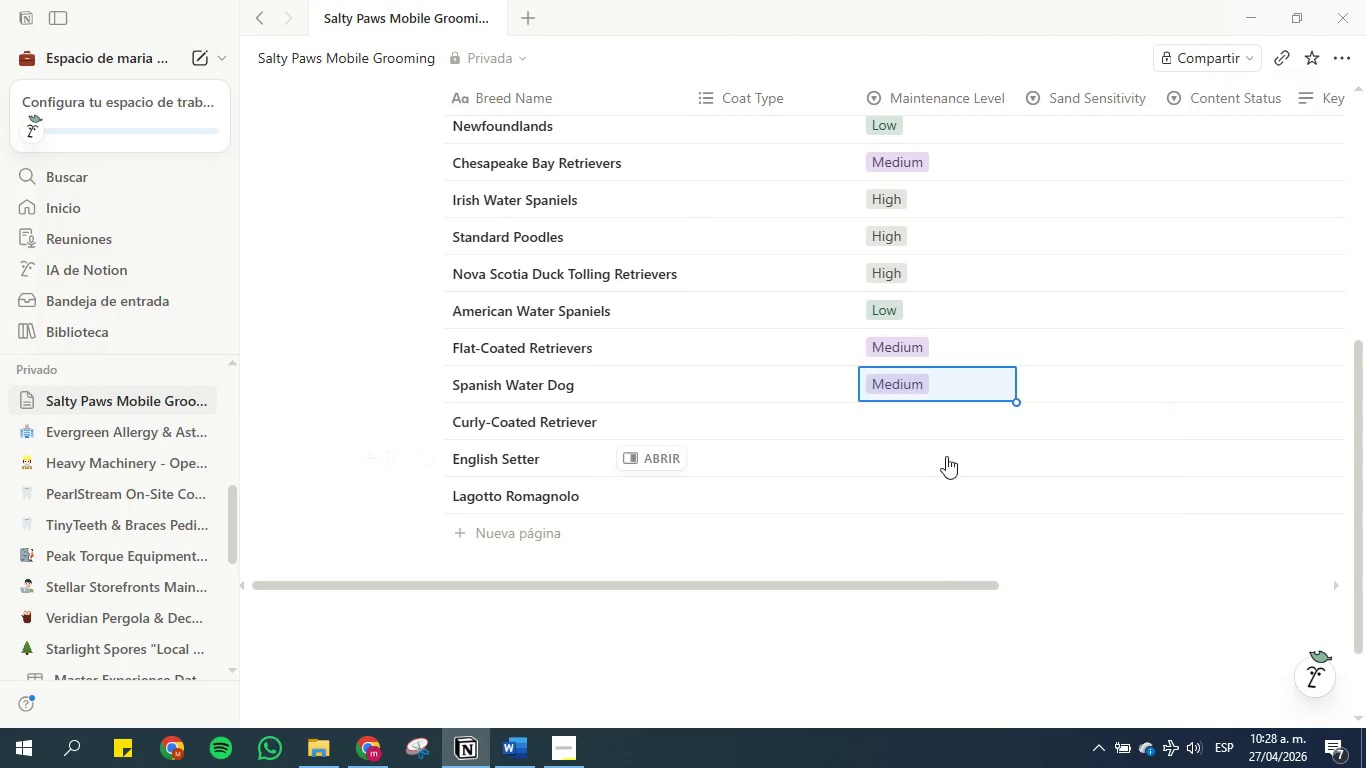 
left_click([922, 425])
 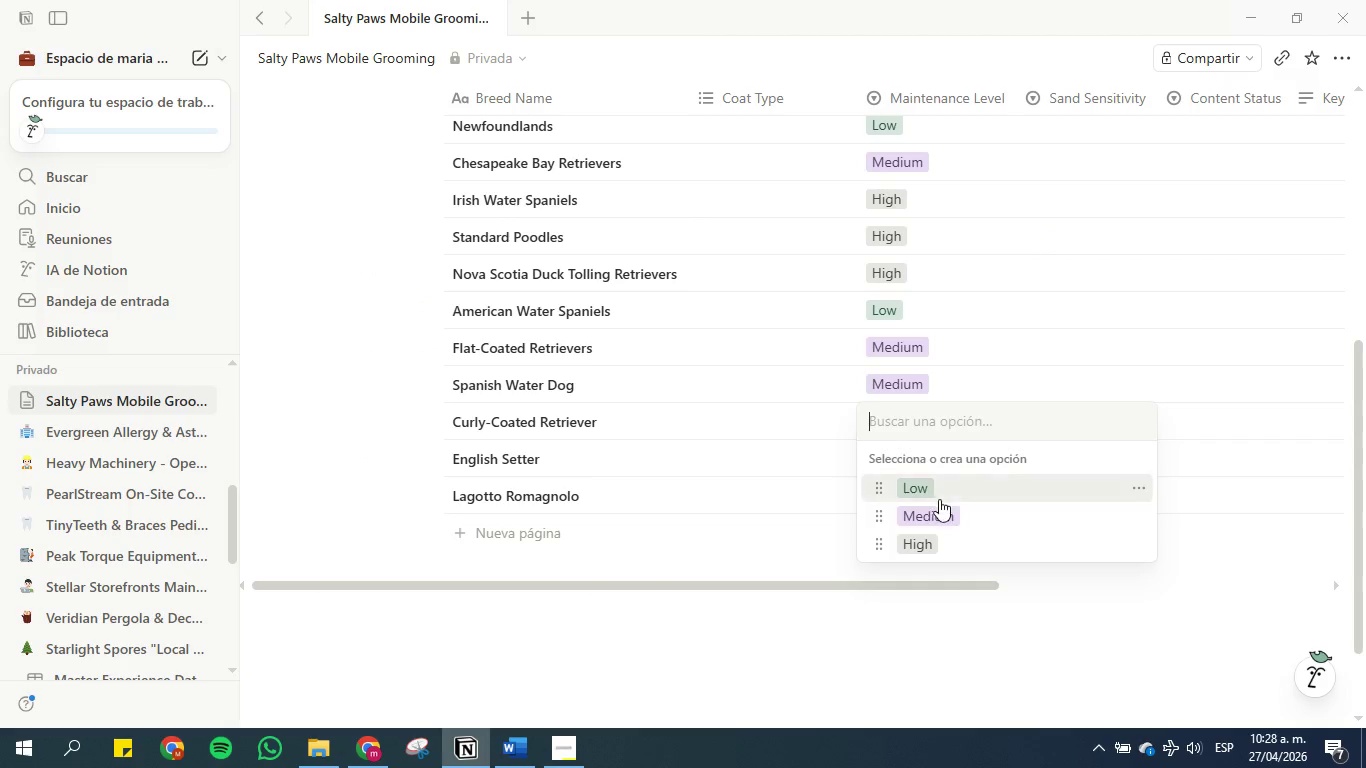 
left_click([944, 487])
 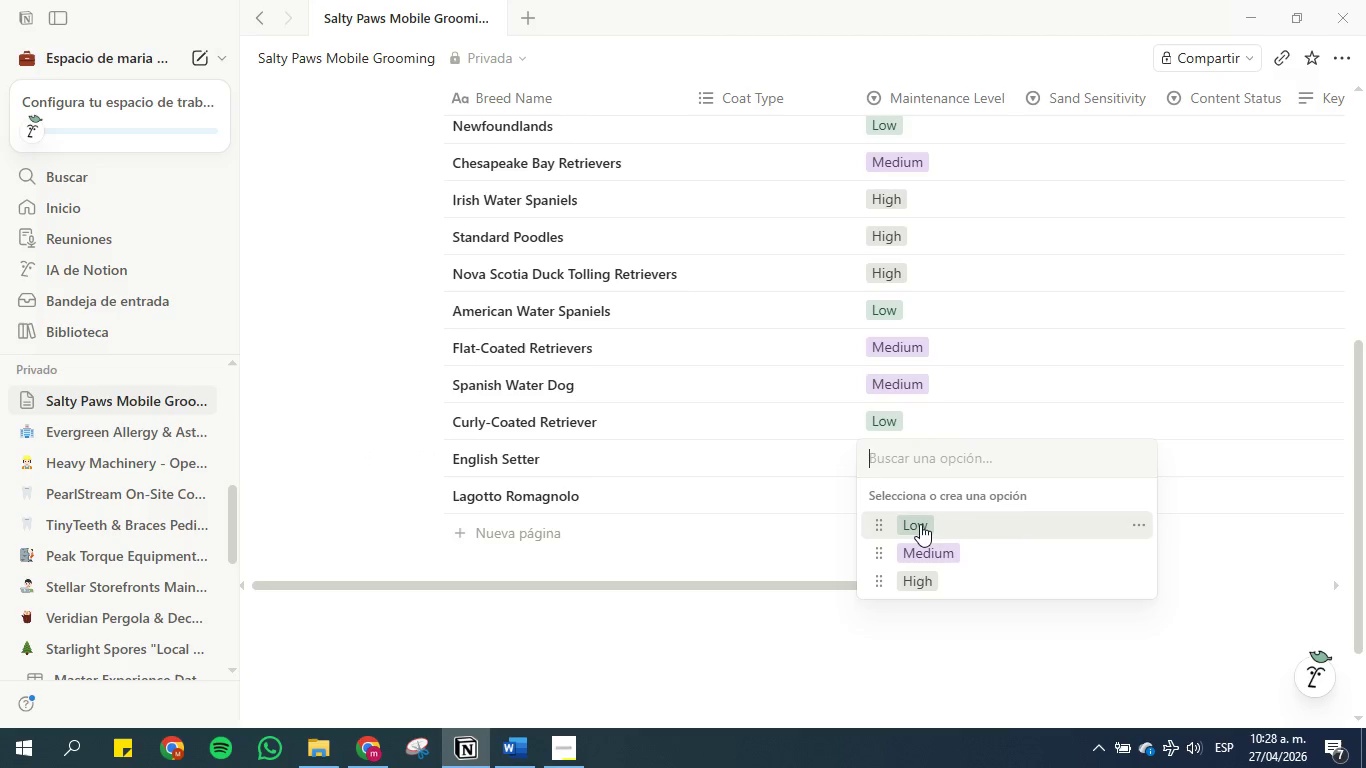 
left_click([923, 556])
 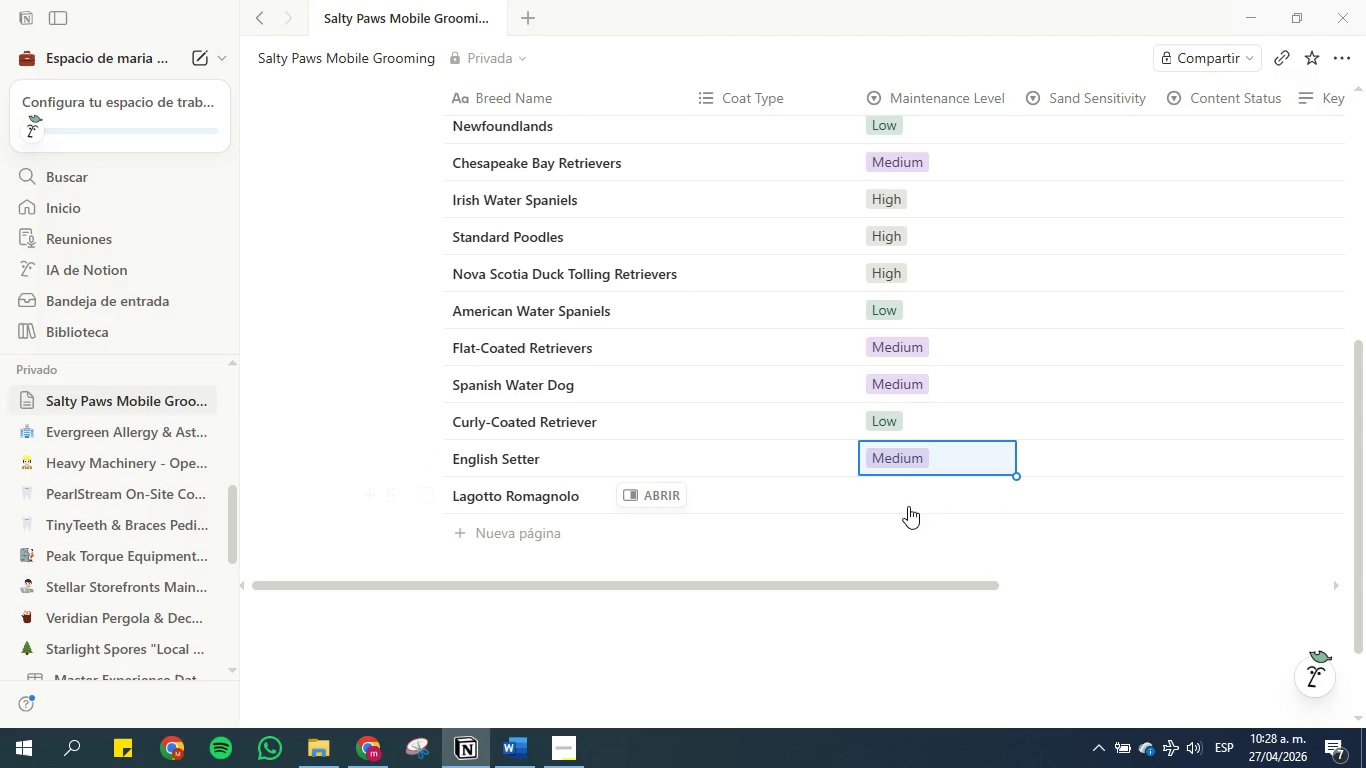 
left_click([907, 506])
 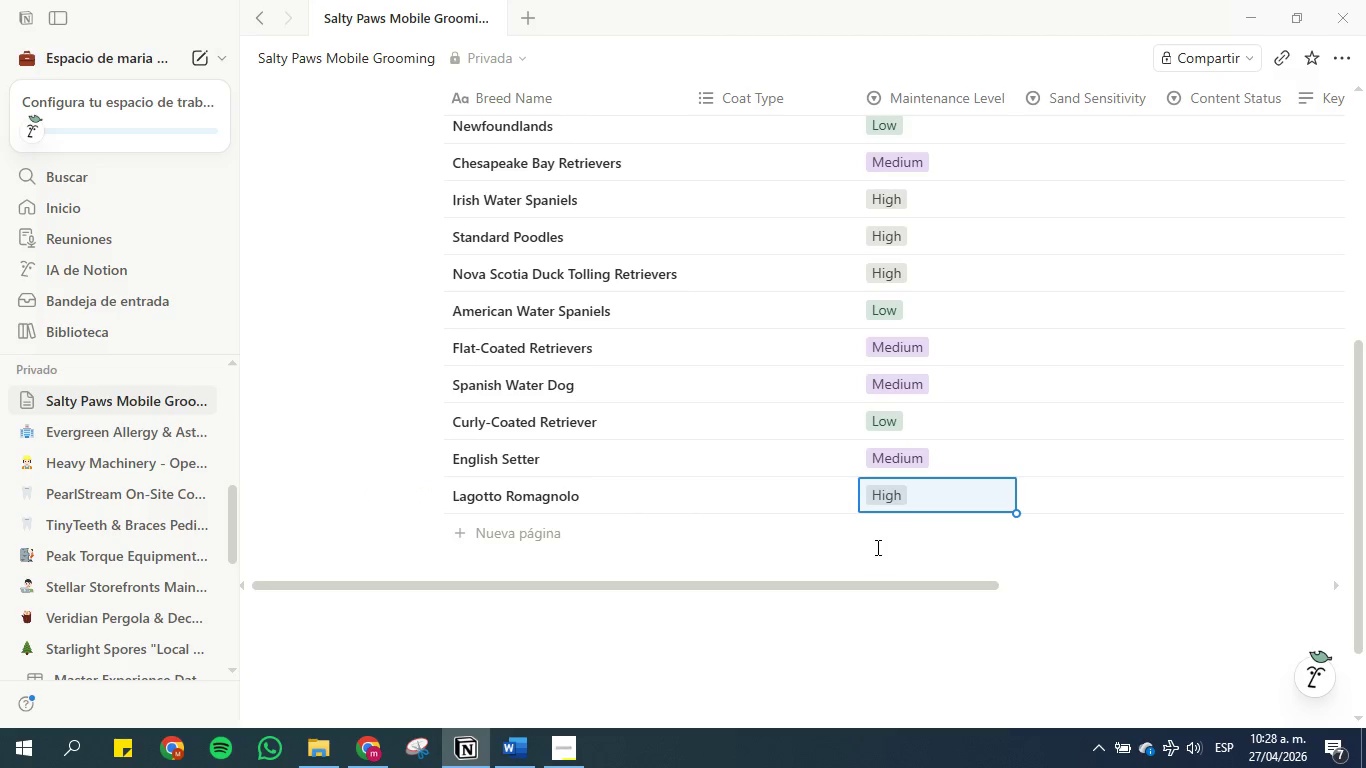 
scroll: coordinate [733, 415], scroll_direction: up, amount: 3.0
 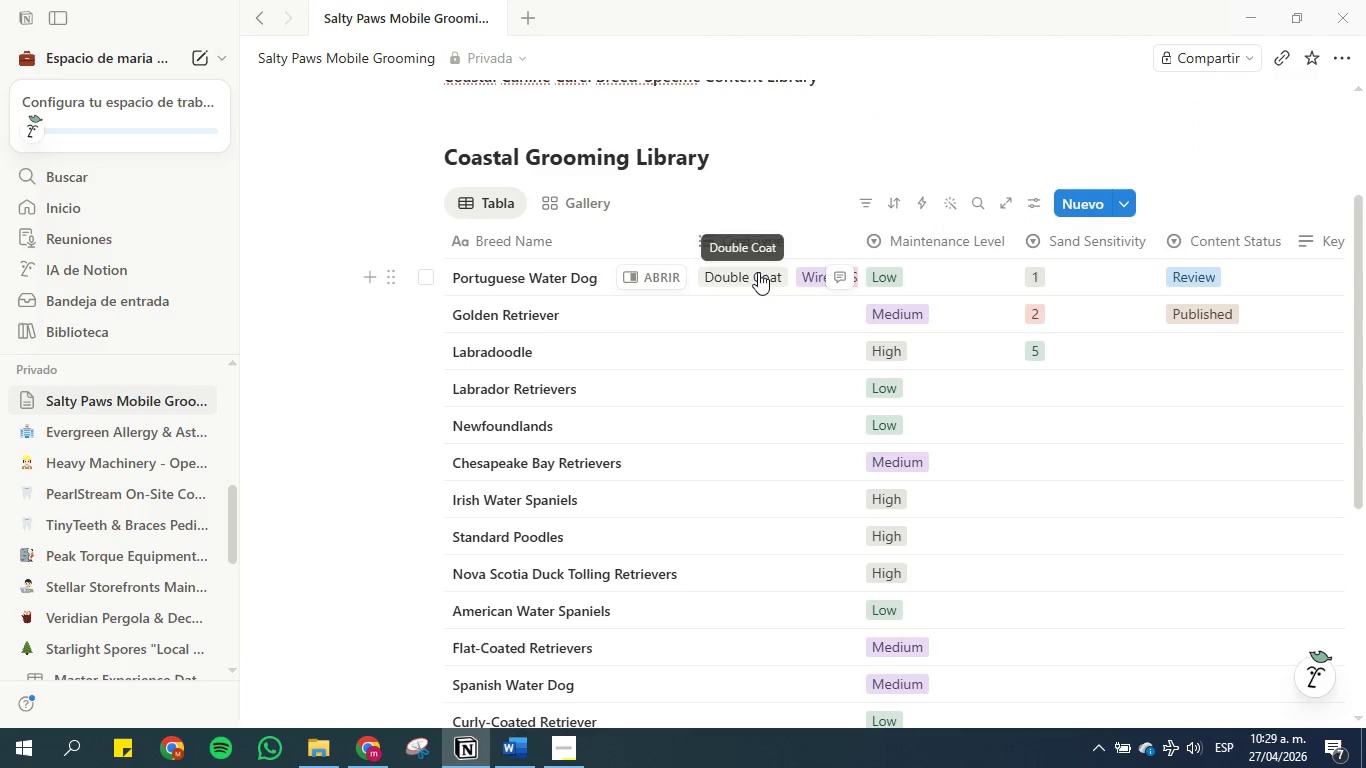 
left_click([750, 305])
 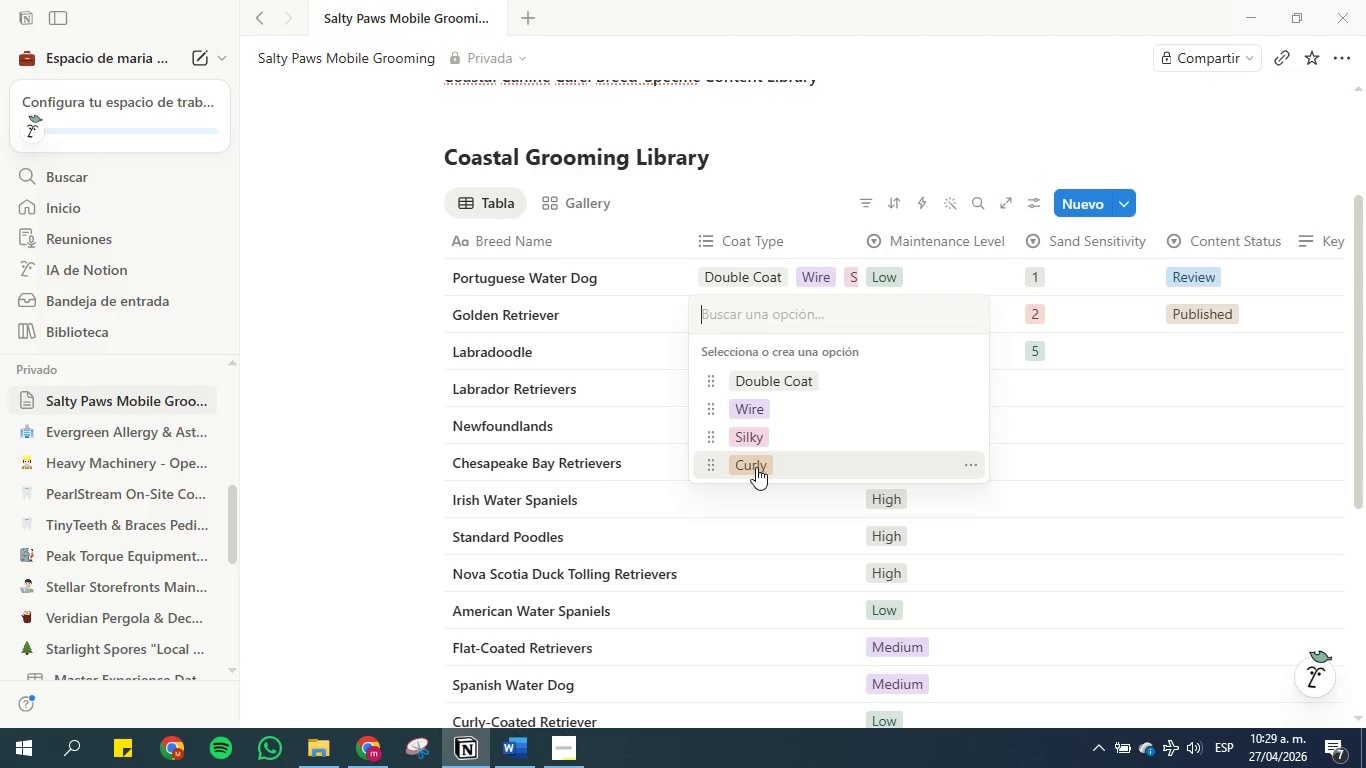 
left_click([756, 465])
 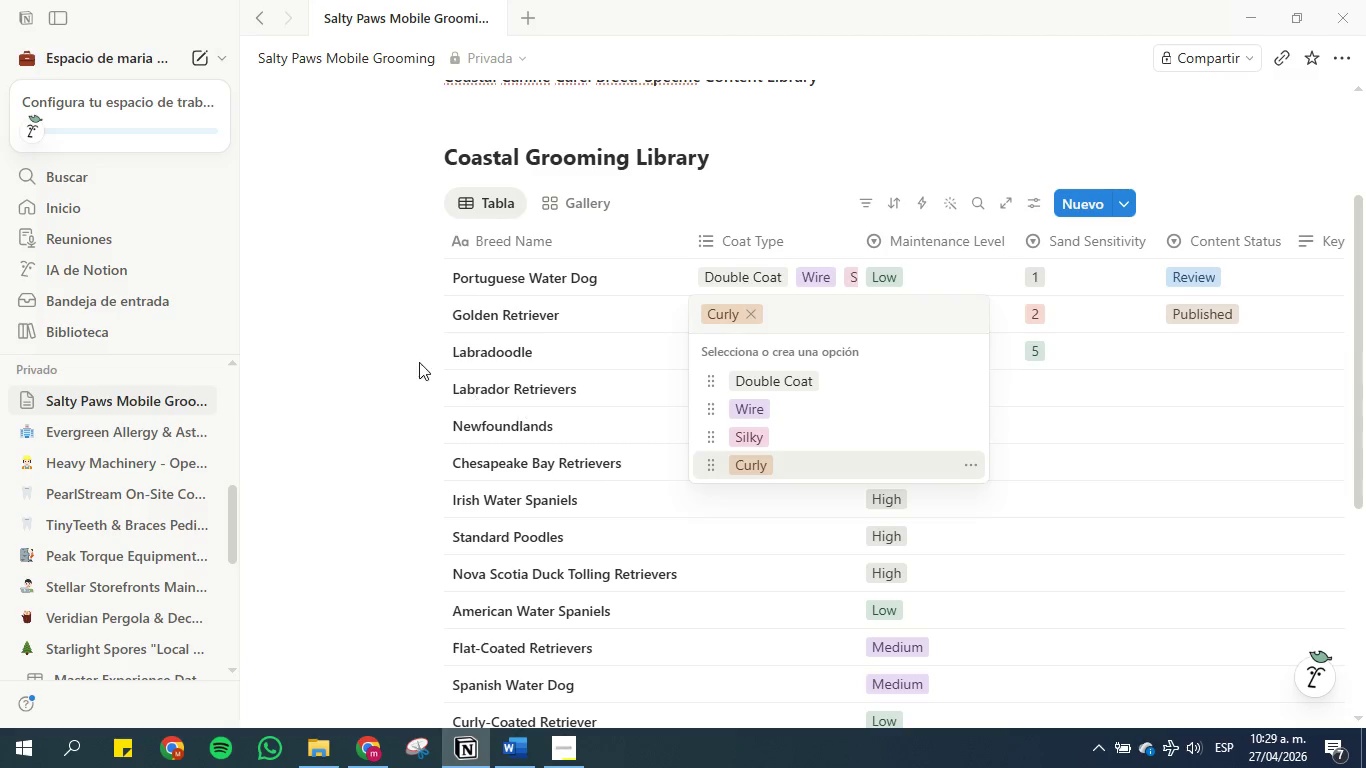 
left_click([413, 360])
 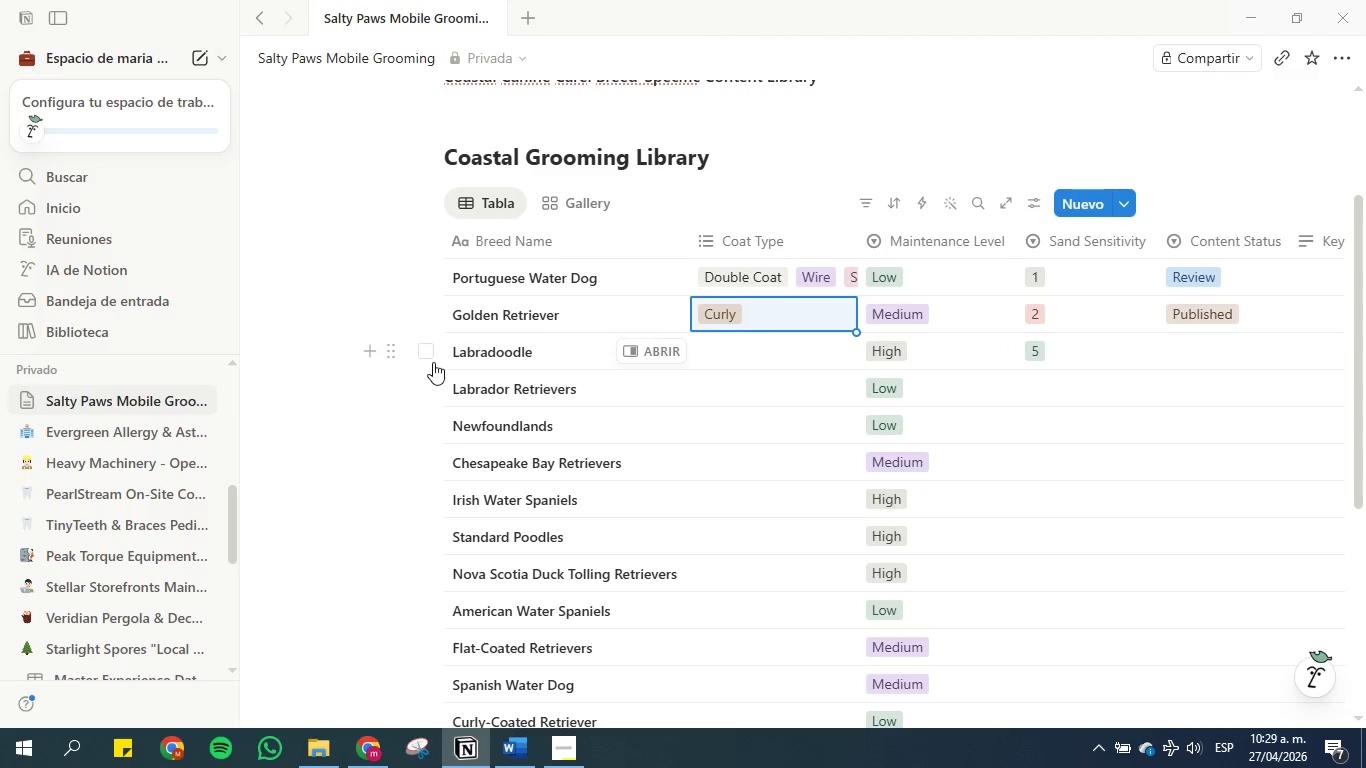 
scroll: coordinate [407, 346], scroll_direction: down, amount: 3.0
 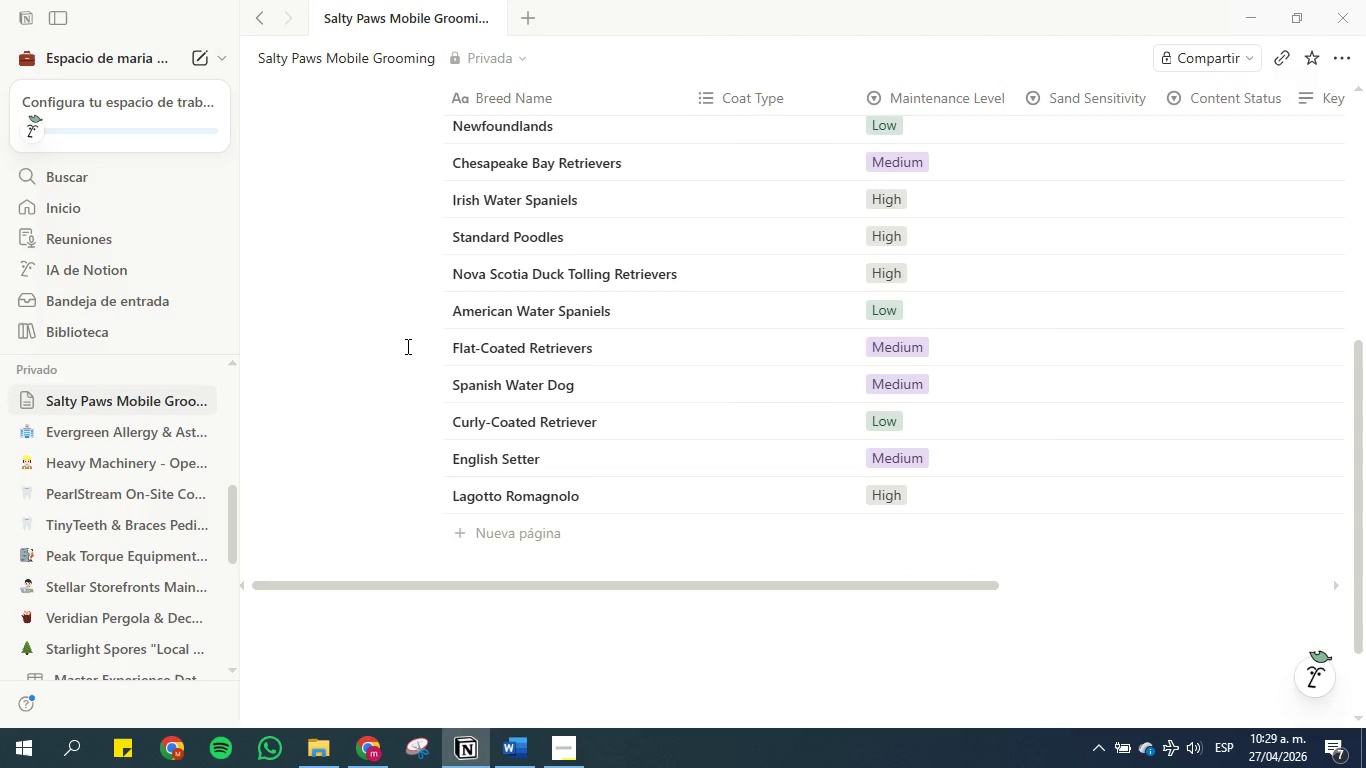 
scroll: coordinate [406, 346], scroll_direction: up, amount: 3.0
 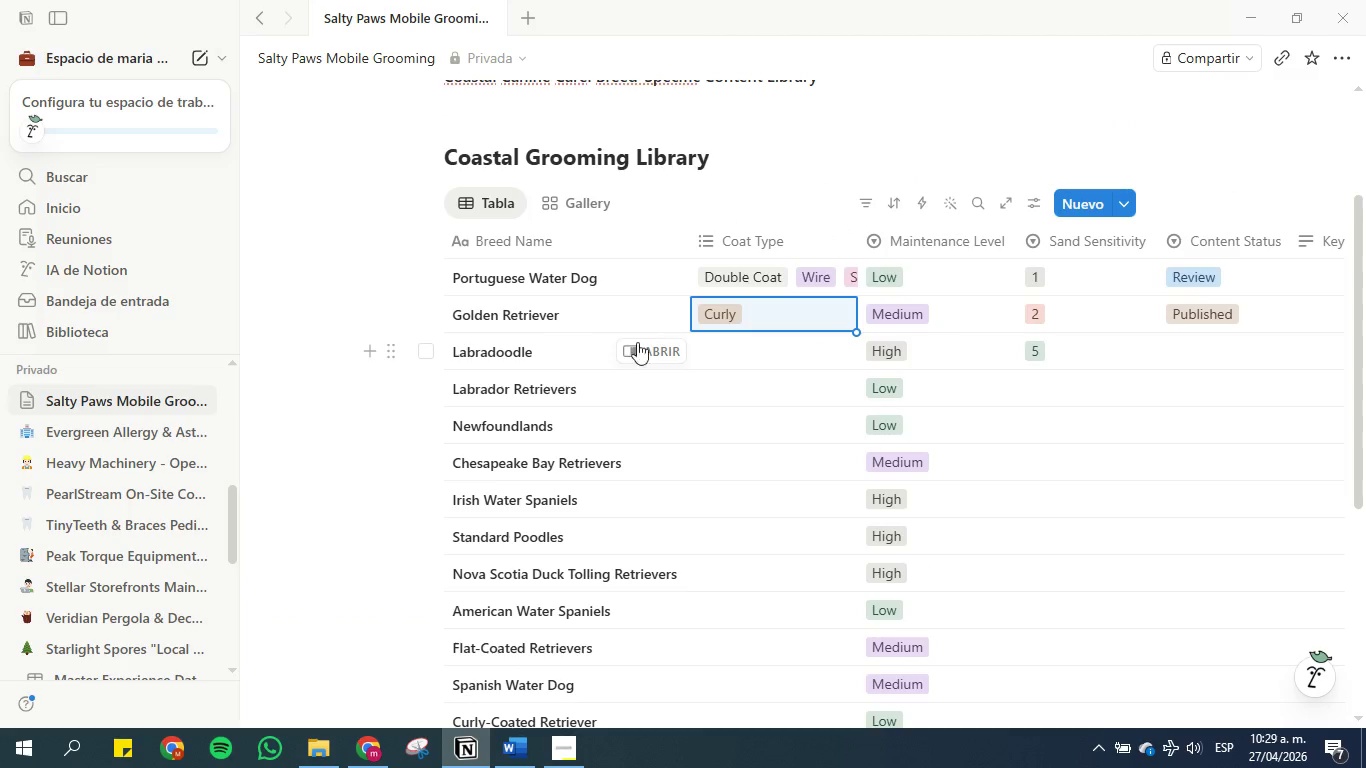 
left_click([741, 343])
 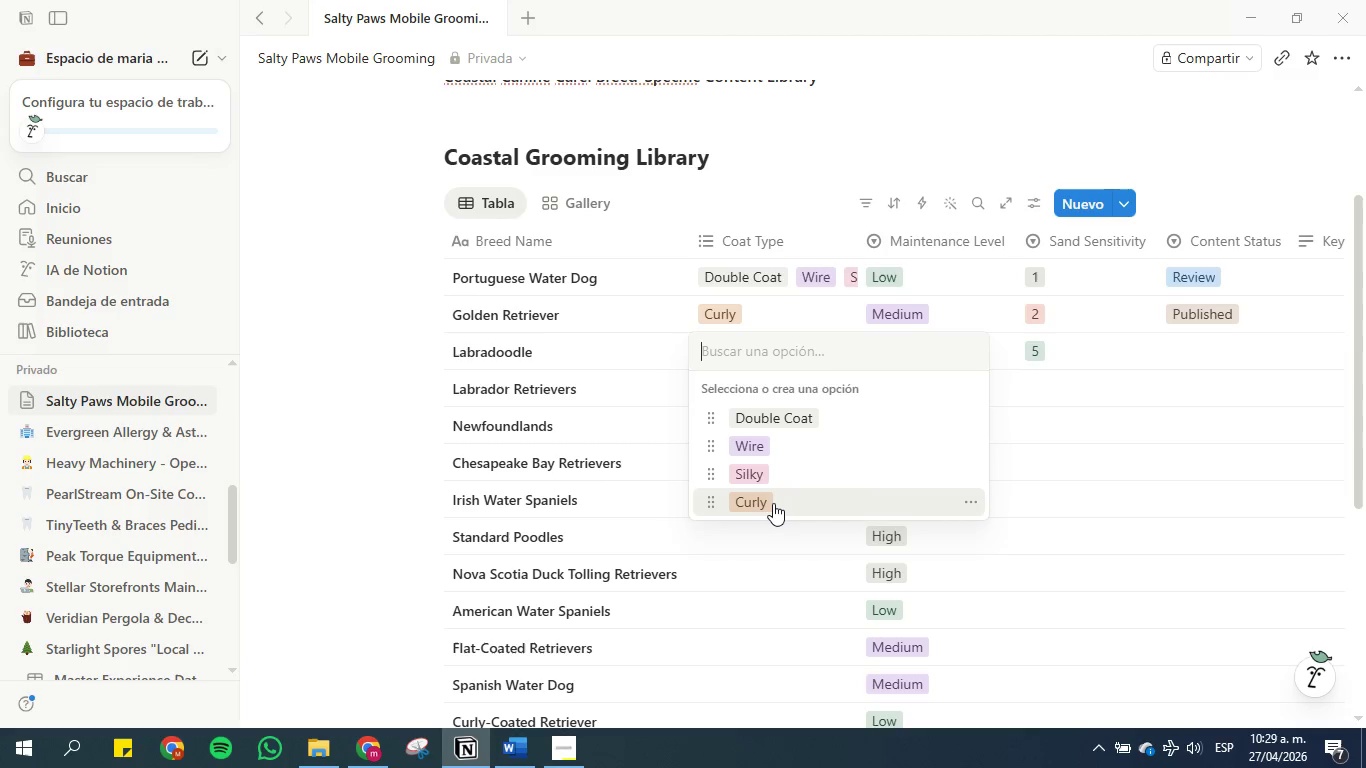 
left_click([773, 500])
 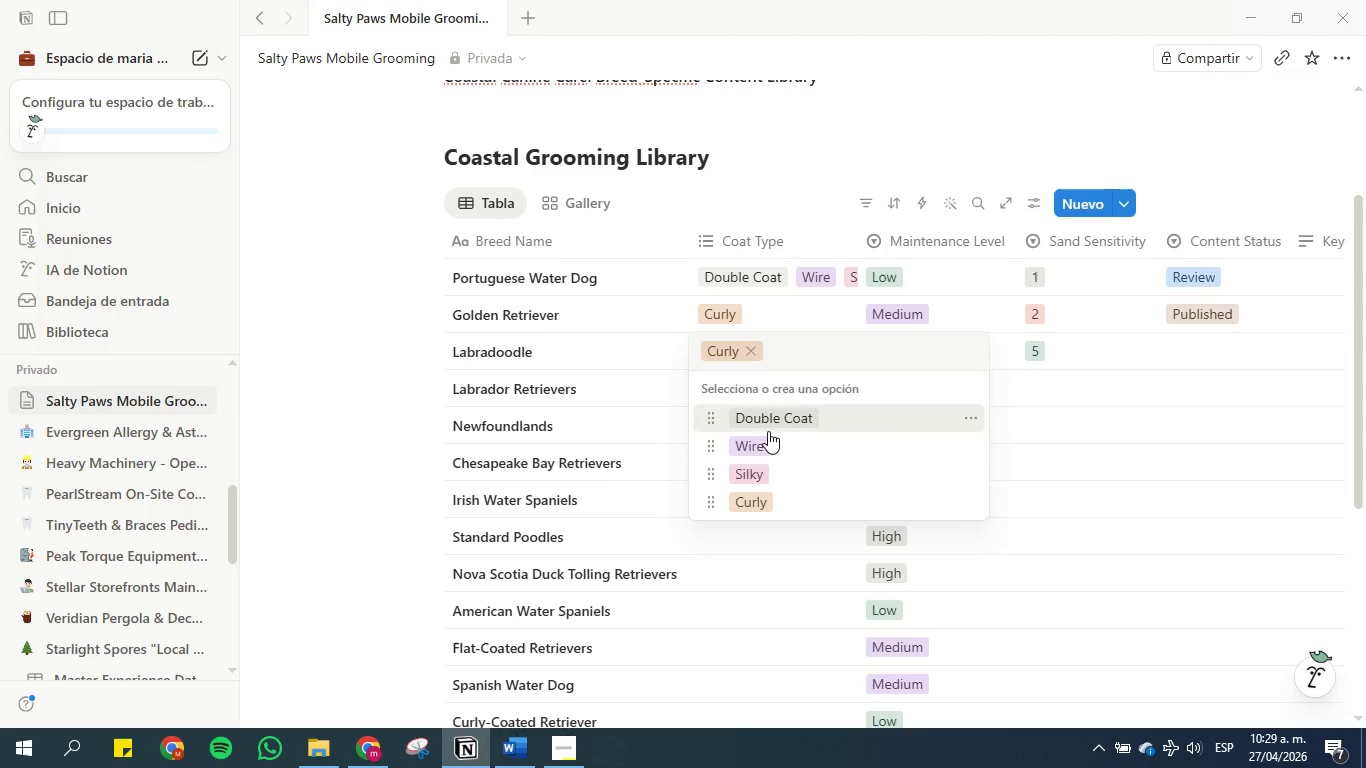 
left_click([768, 418])
 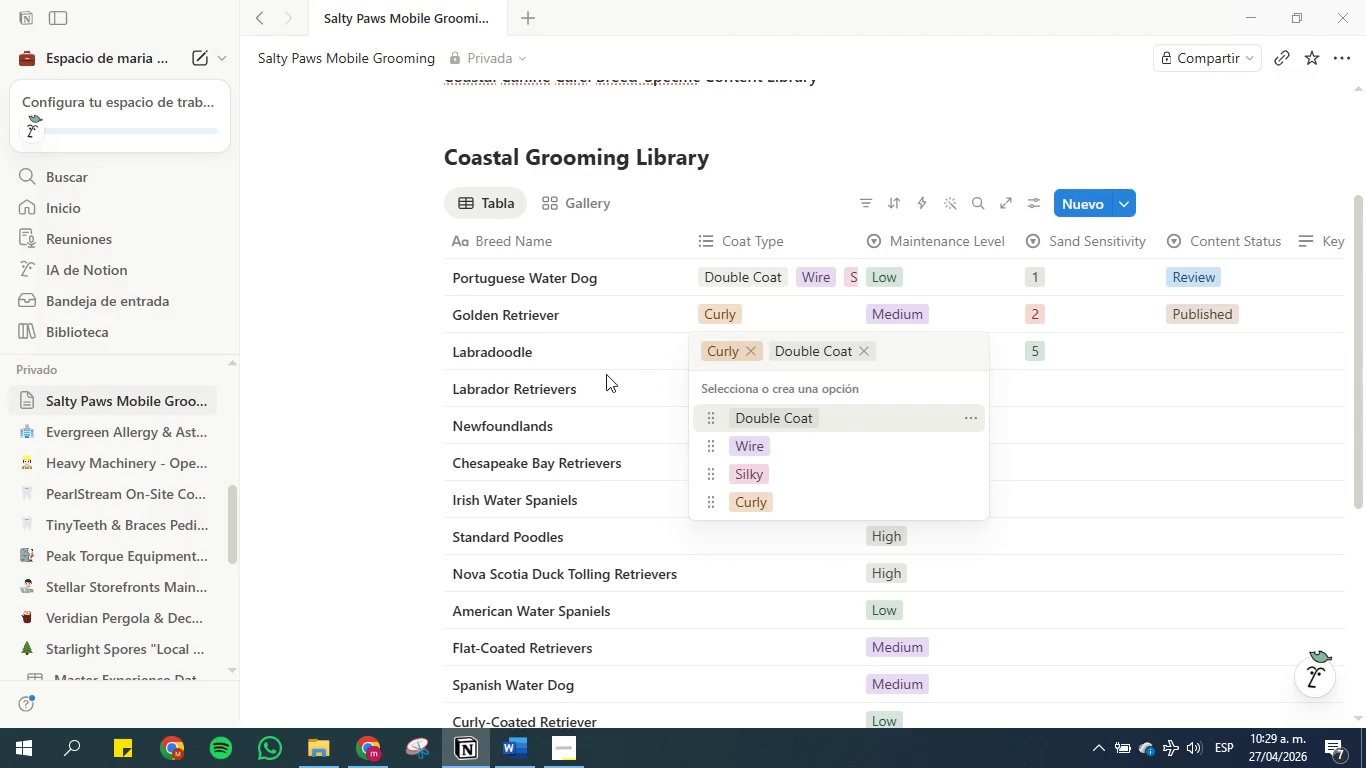 
left_click([606, 374])
 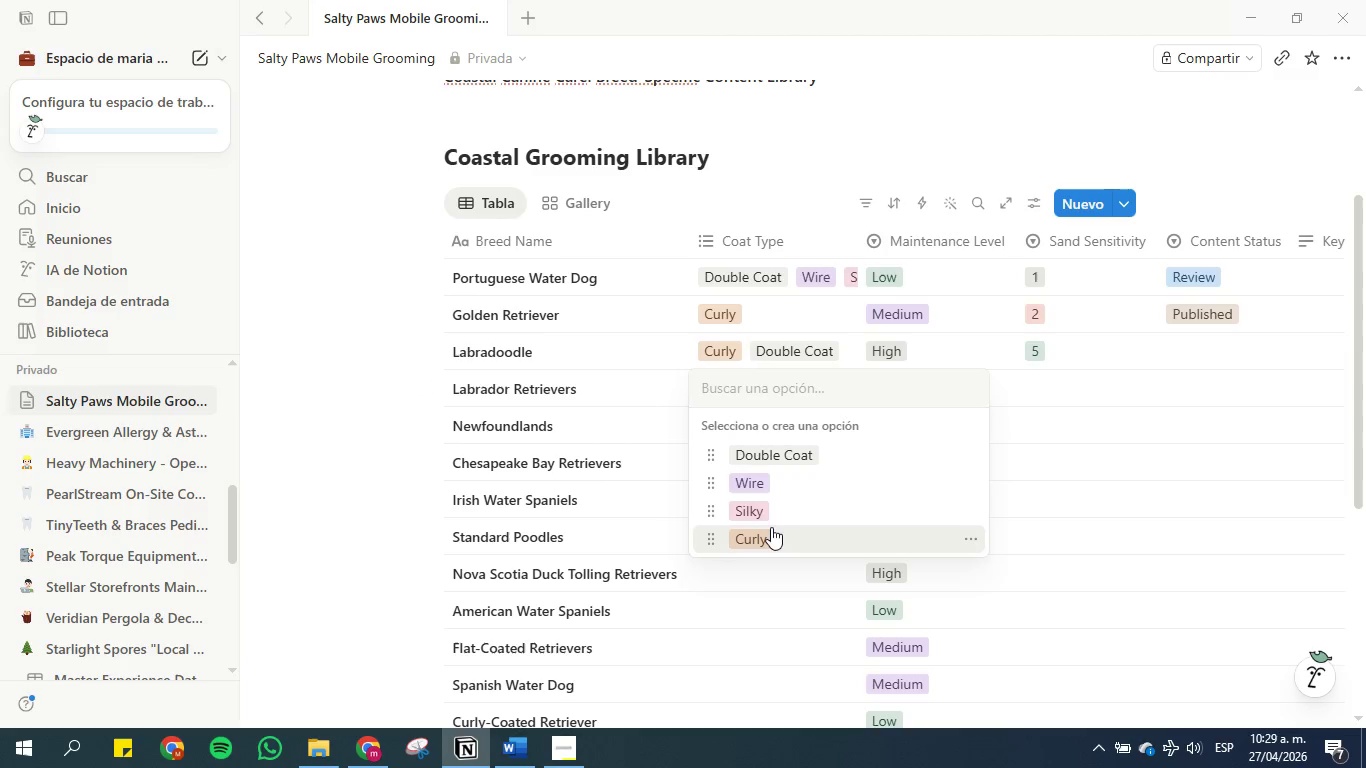 
left_click([778, 461])
 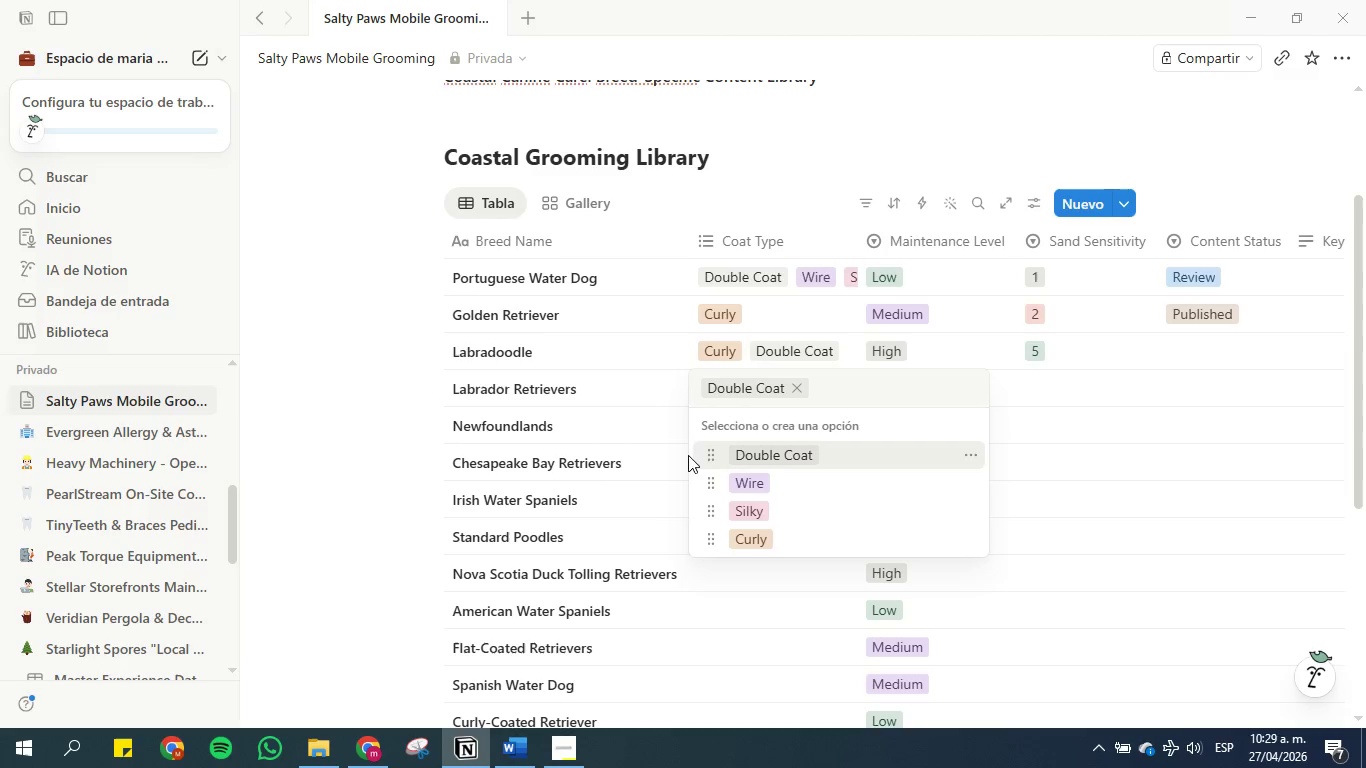 
left_click([664, 452])
 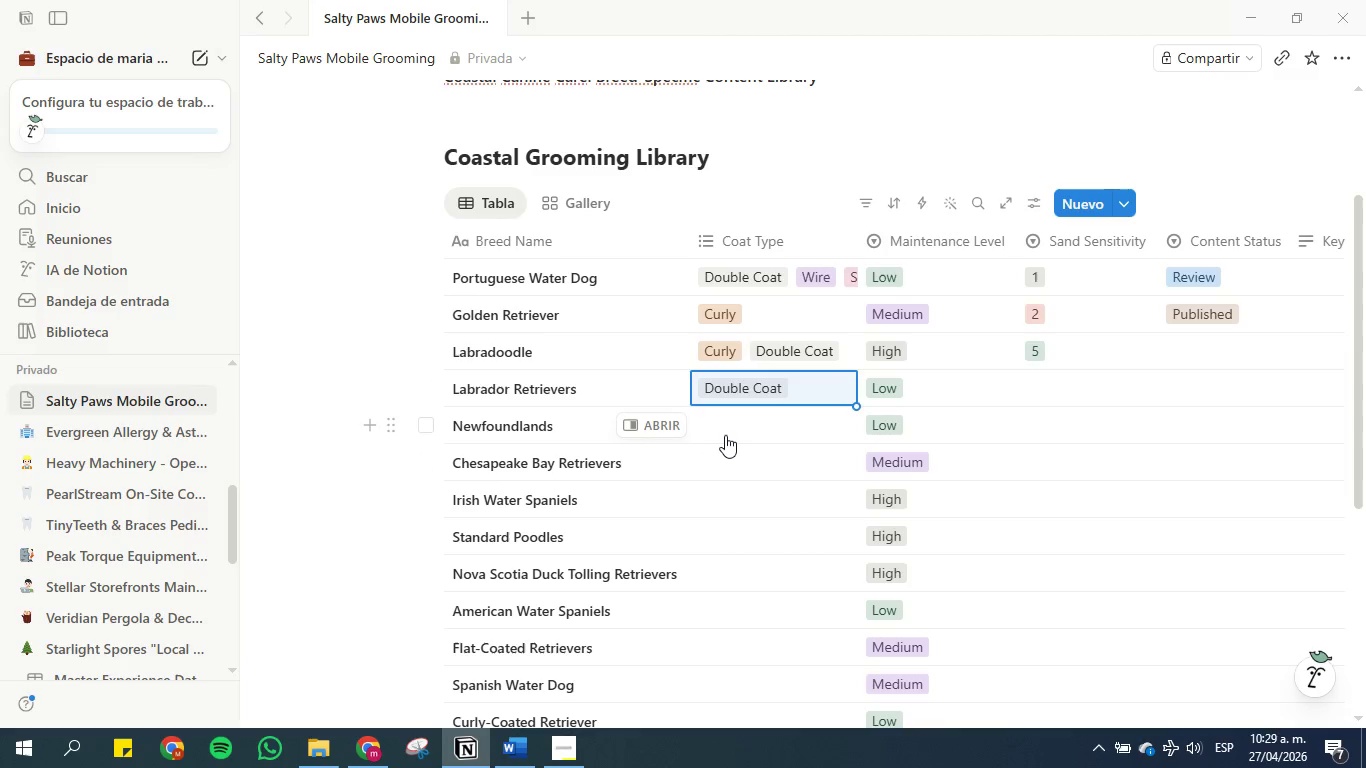 
left_click([725, 435])
 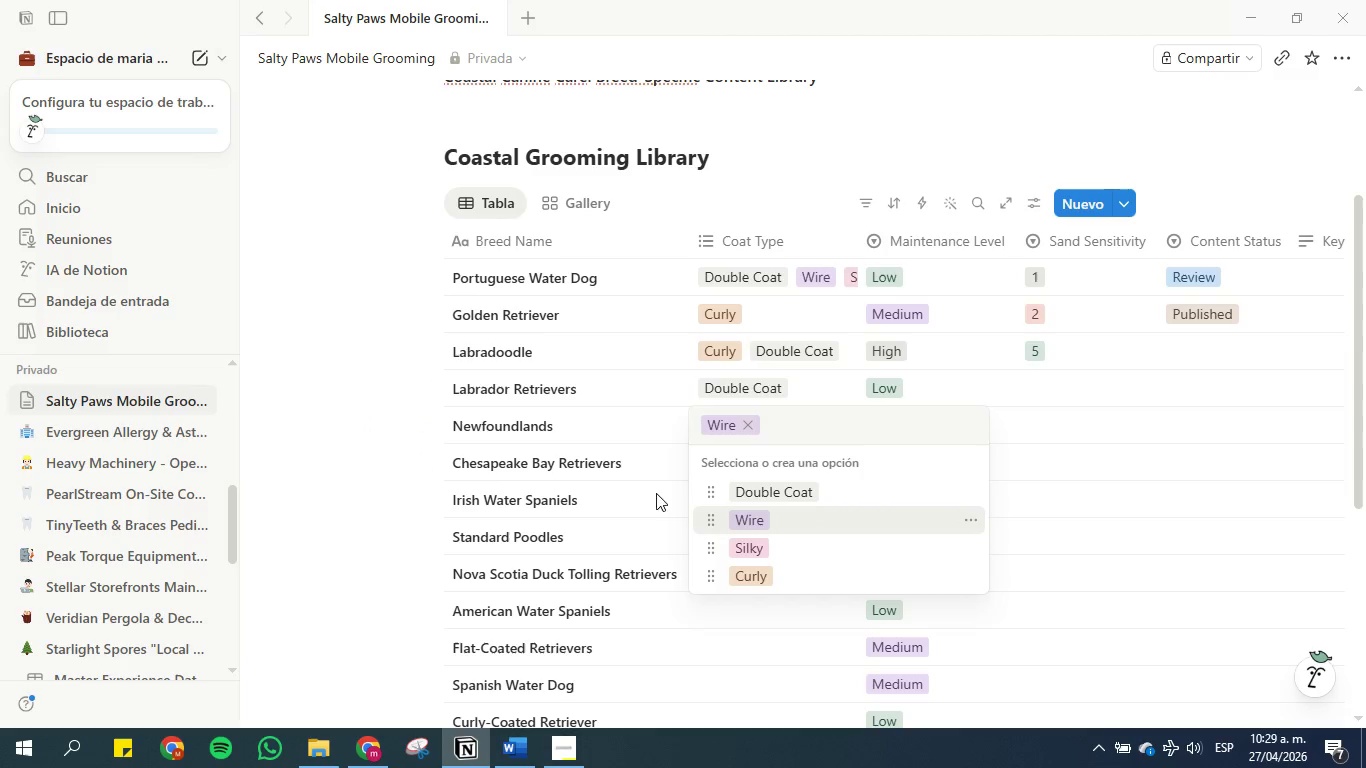 
left_click([613, 459])
 